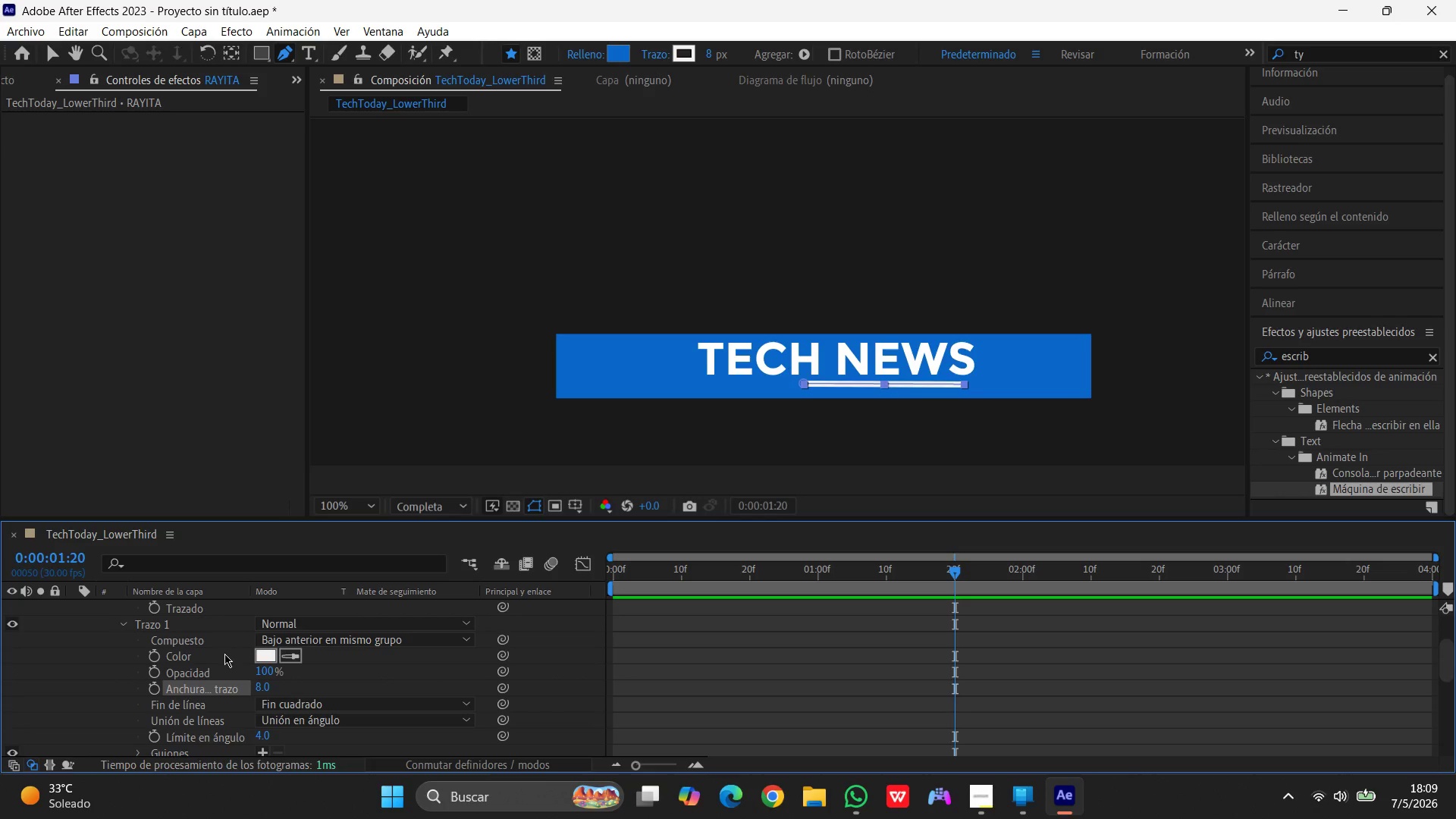 
scroll: coordinate [279, 685], scroll_direction: down, amount: 6.0
 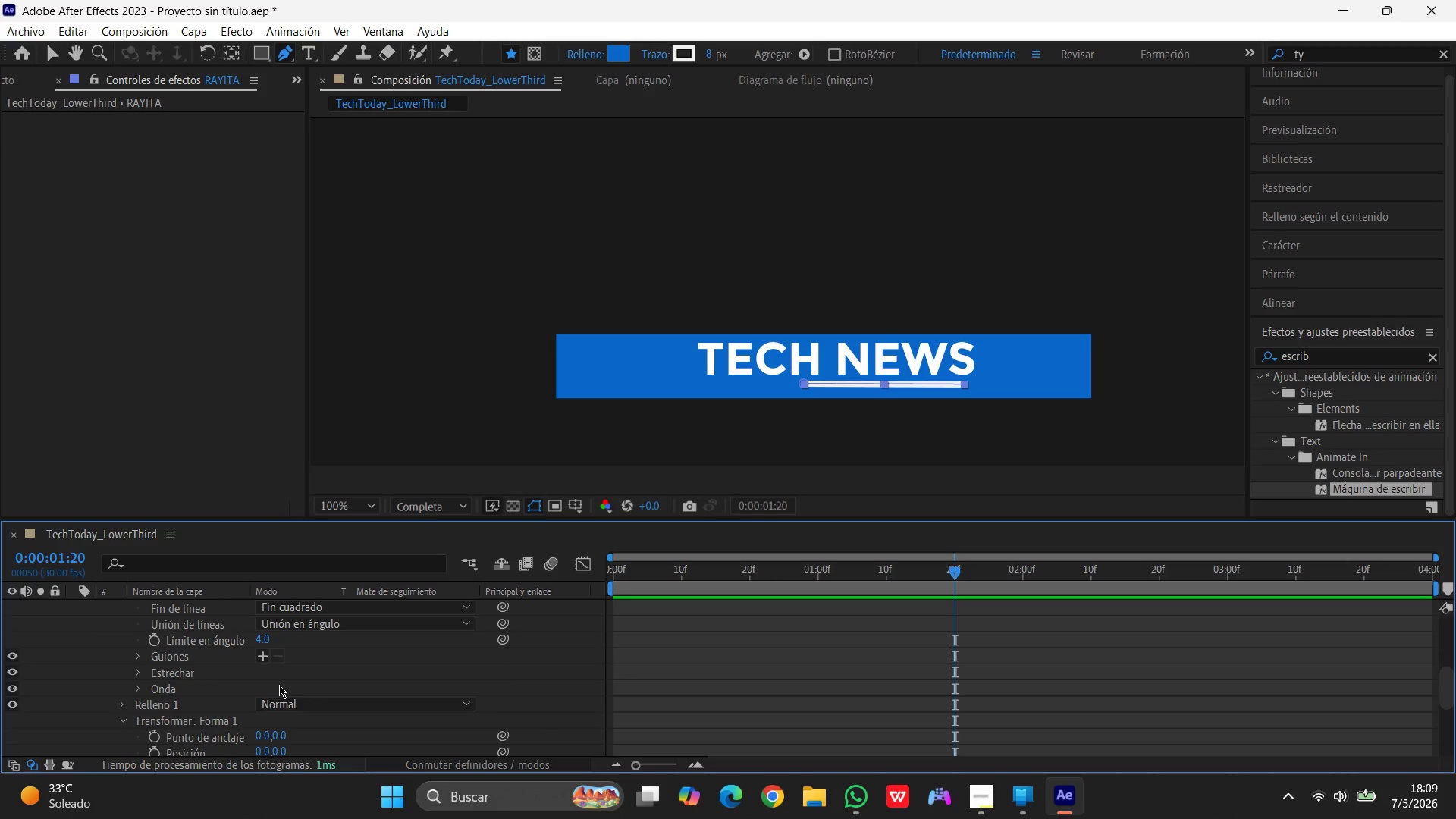 
scroll: coordinate [281, 681], scroll_direction: up, amount: 11.0
 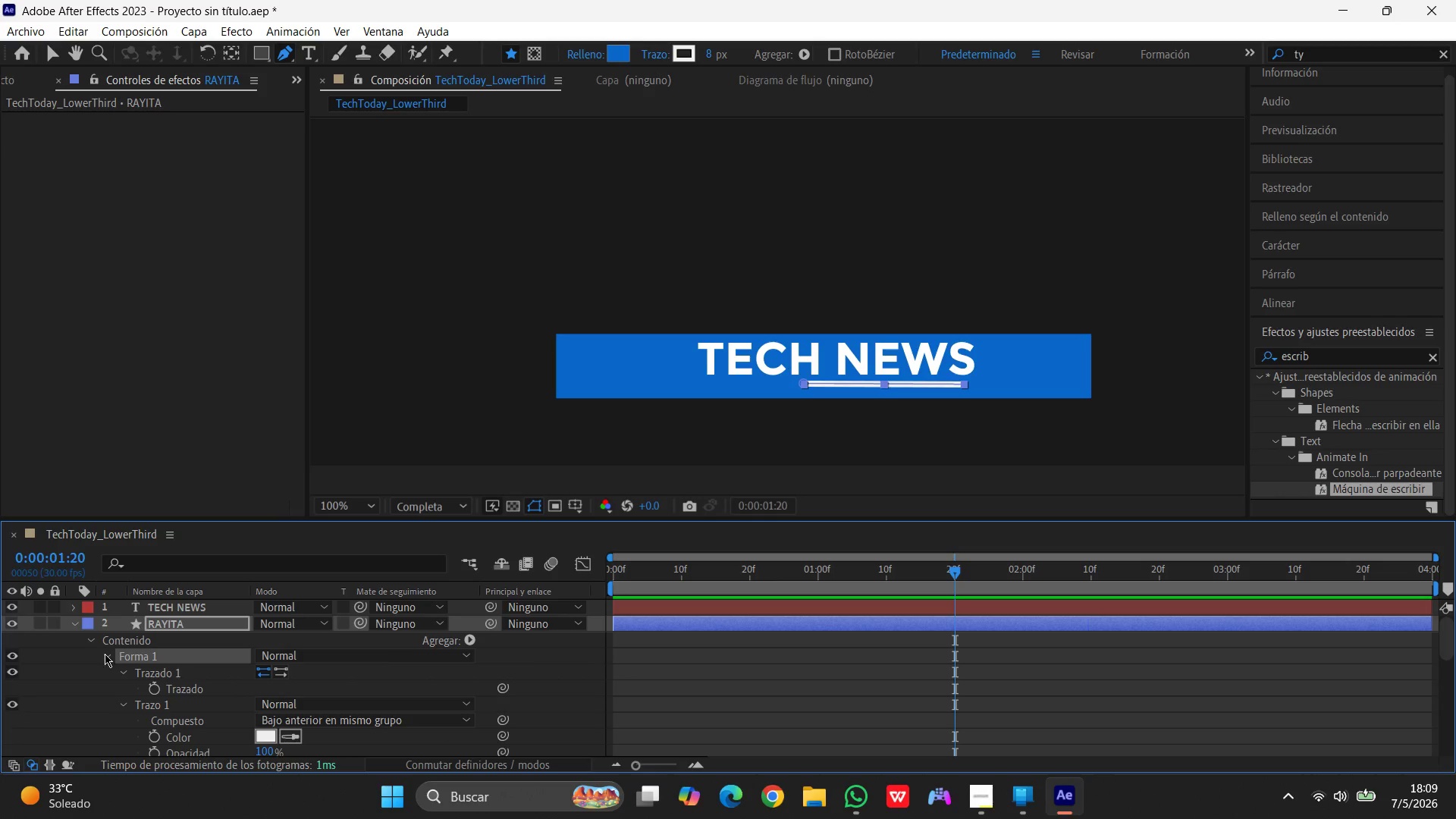 
left_click([107, 651])
 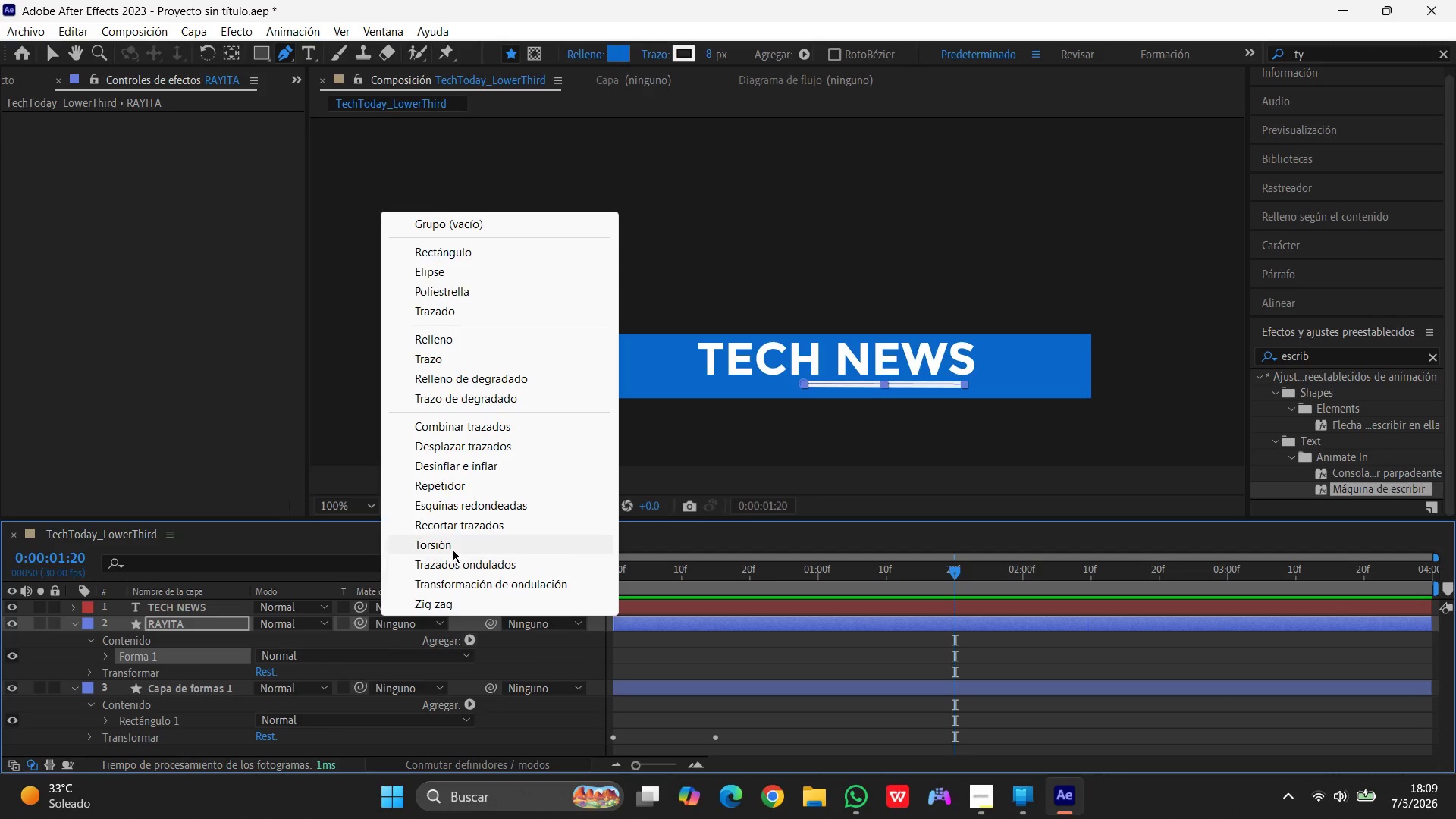 
left_click([474, 521])
 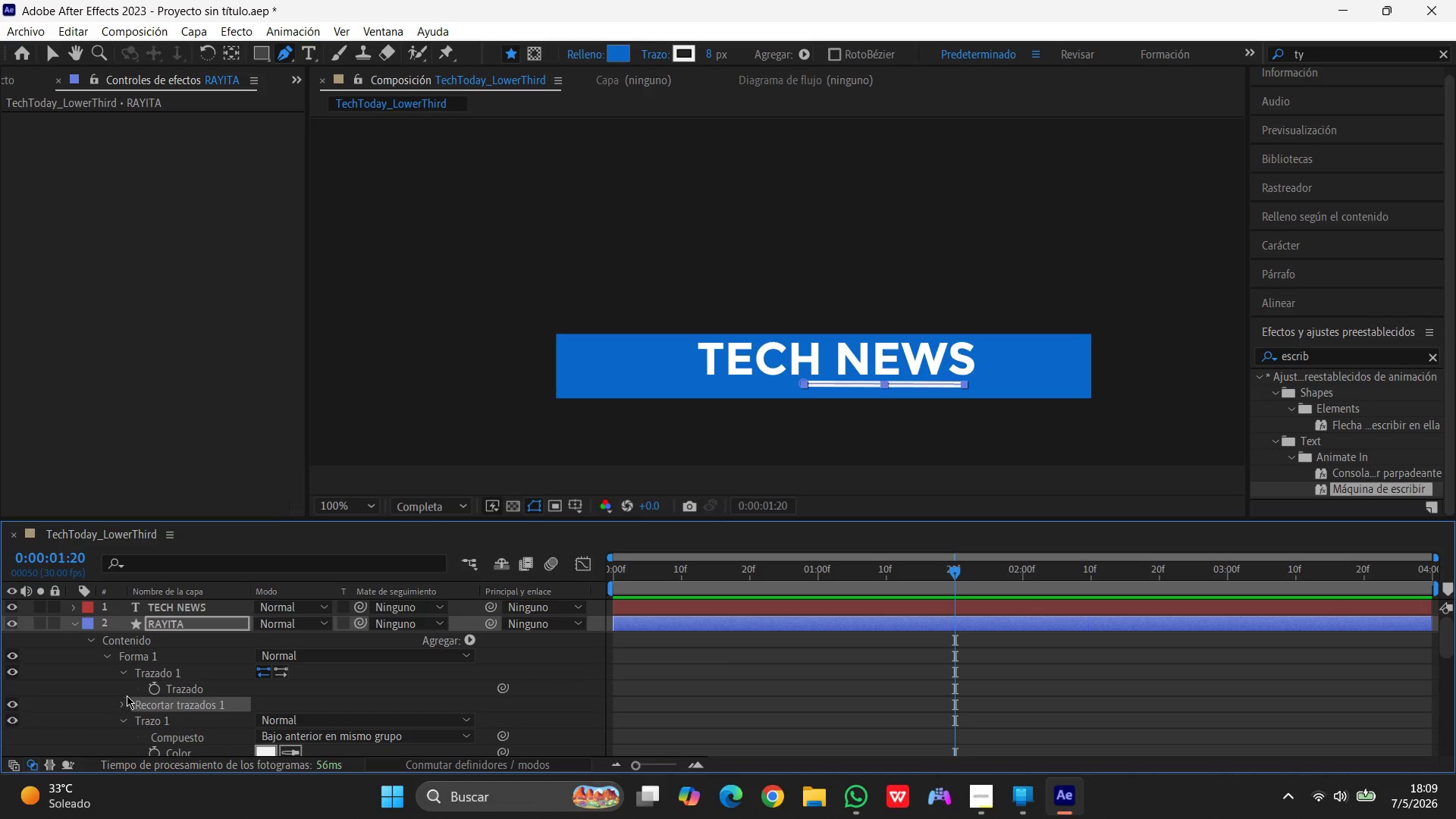 
left_click([121, 701])
 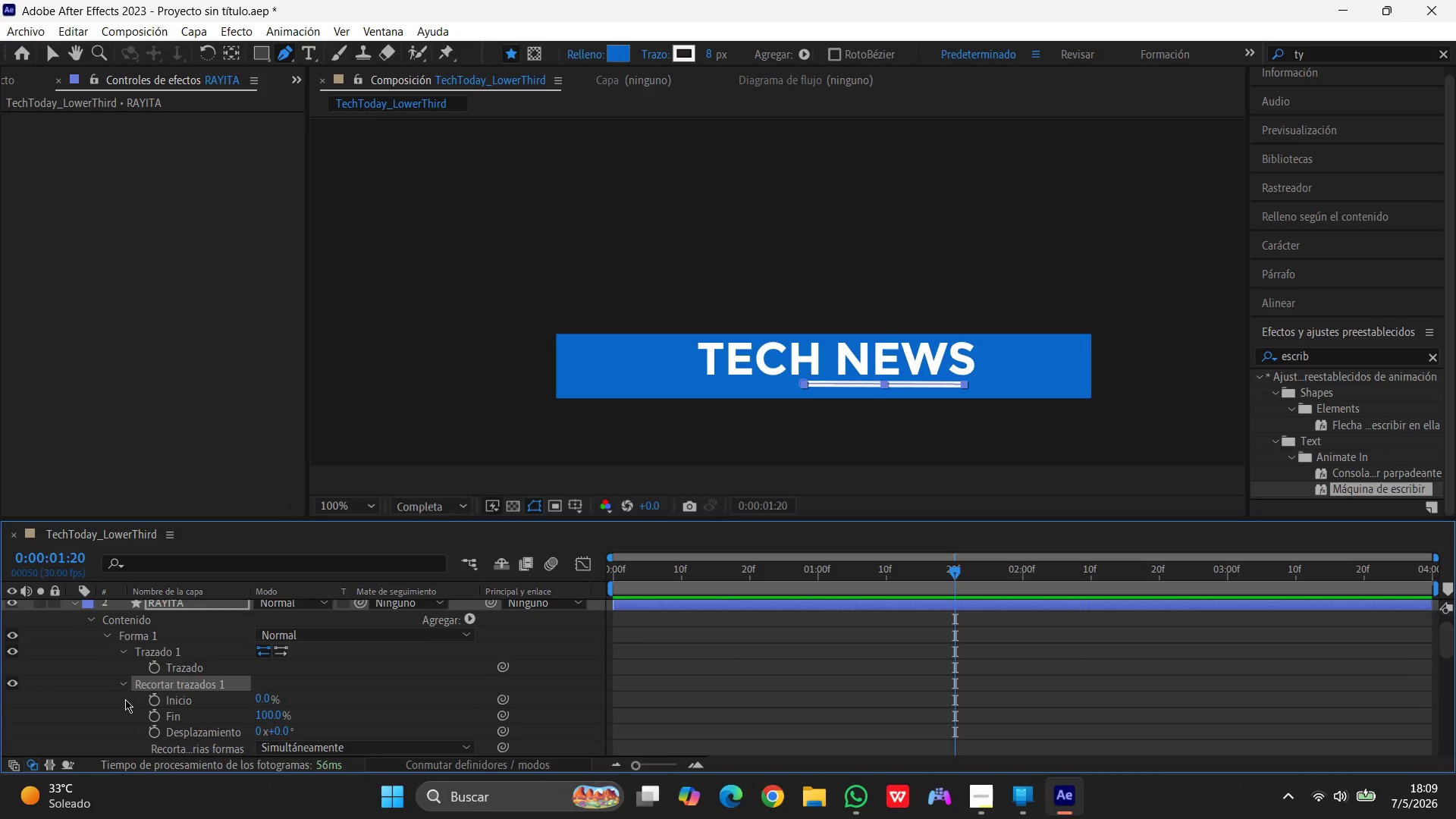 
scroll: coordinate [126, 699], scroll_direction: down, amount: 2.0
 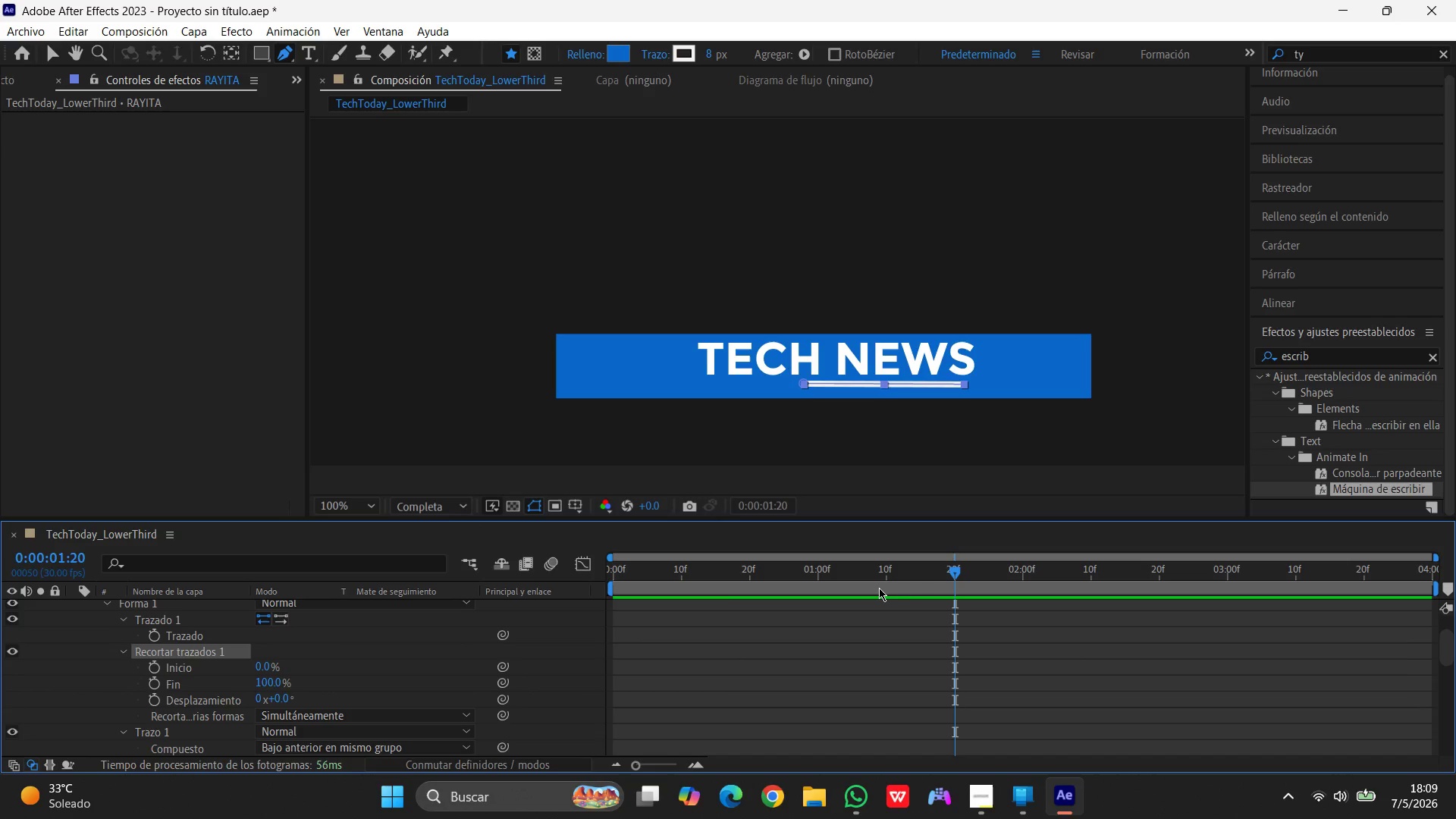 
left_click_drag(start_coordinate=[953, 572], to_coordinate=[817, 594])
 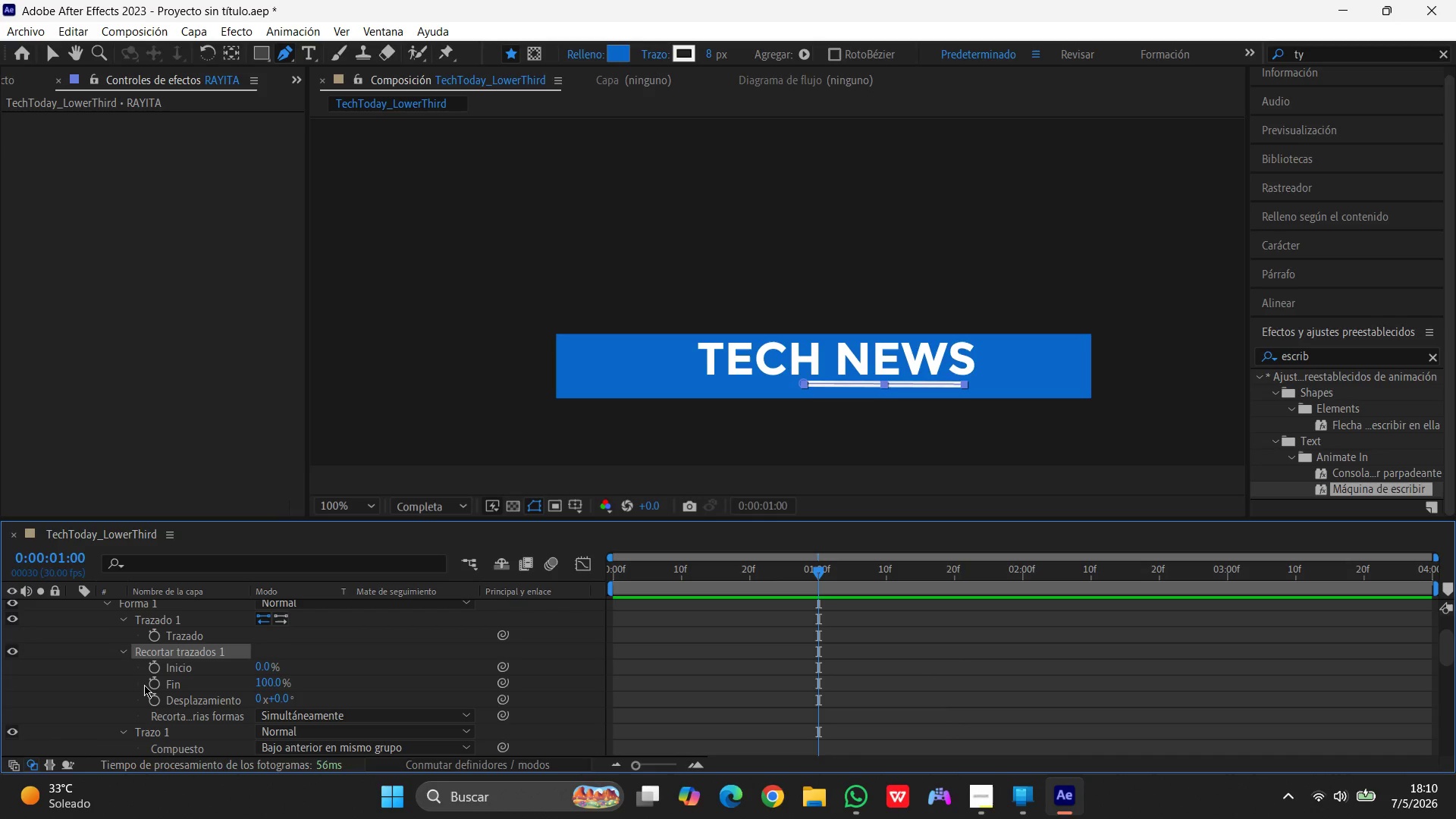 
left_click([155, 682])
 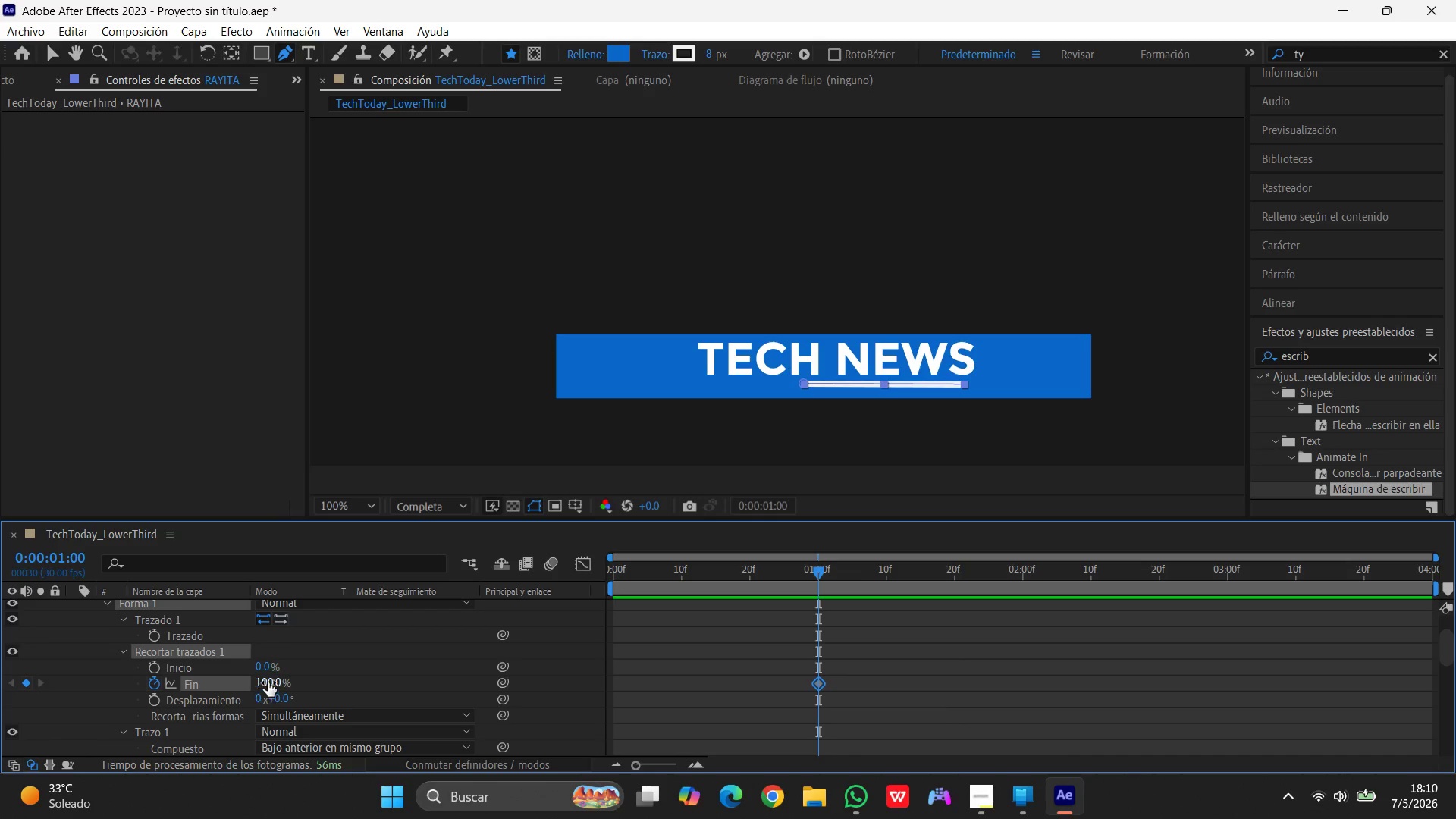 
left_click([268, 682])
 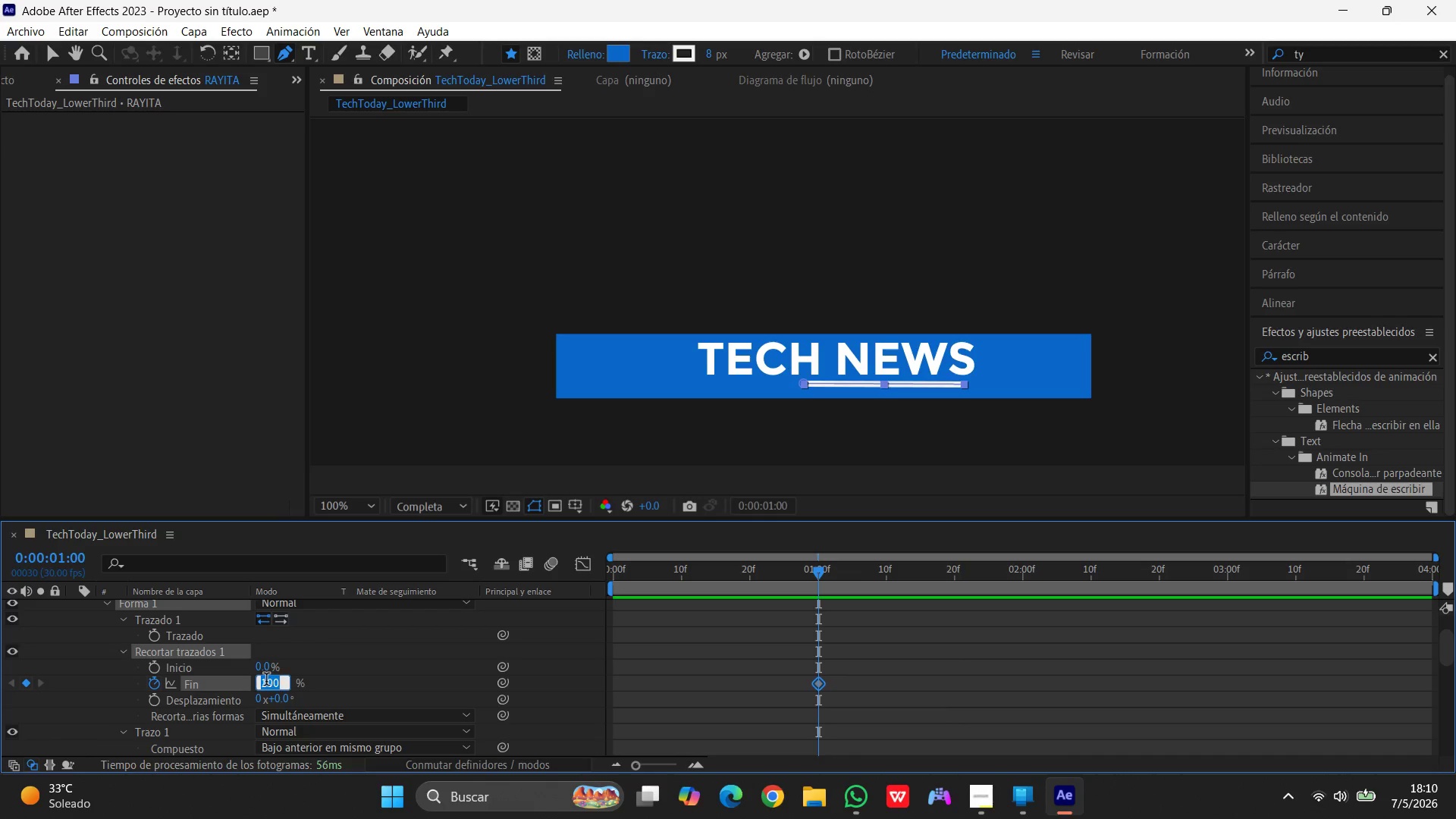 
key(Numpad0)
 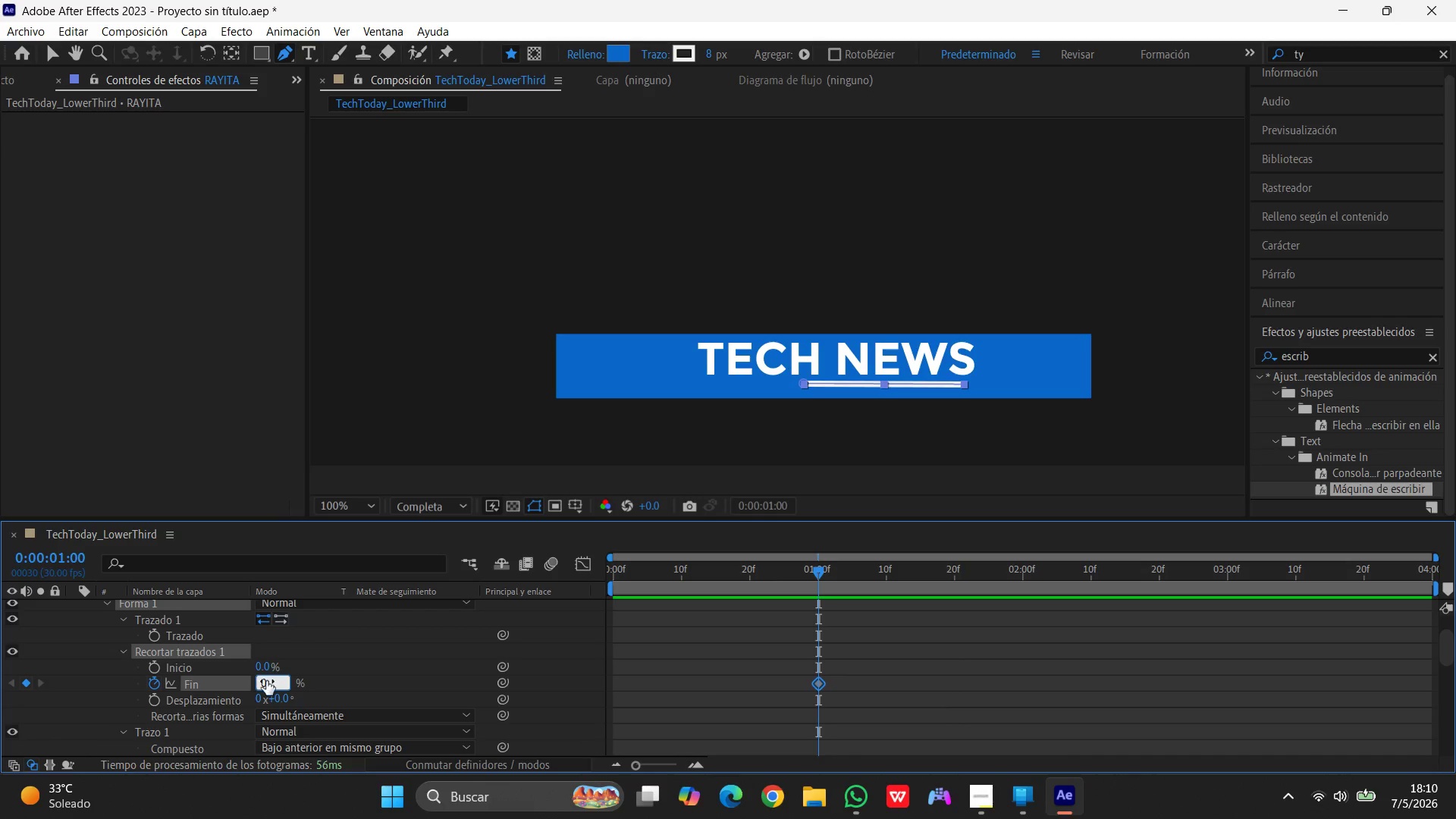 
key(Enter)
 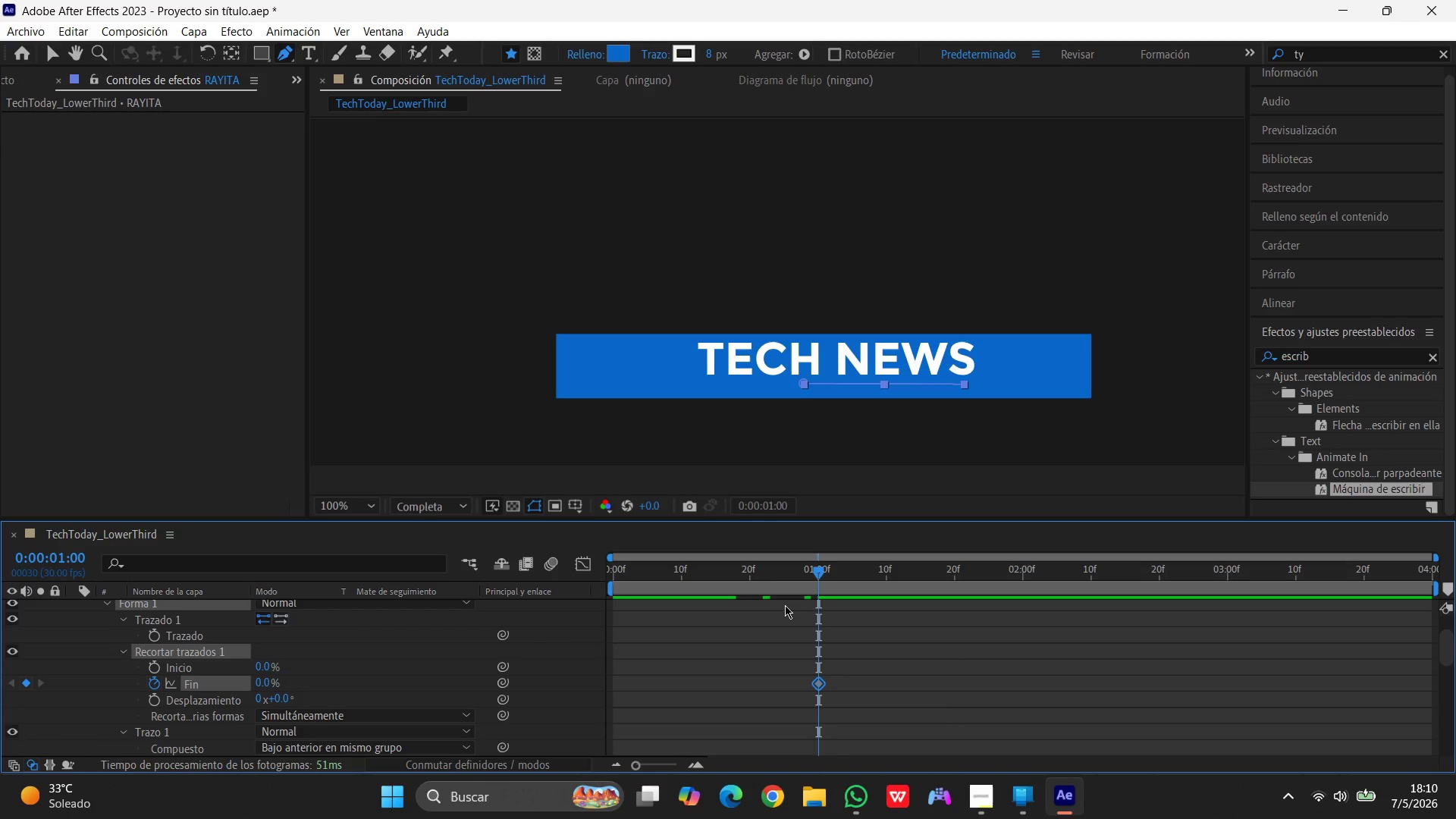 
wait(6.62)
 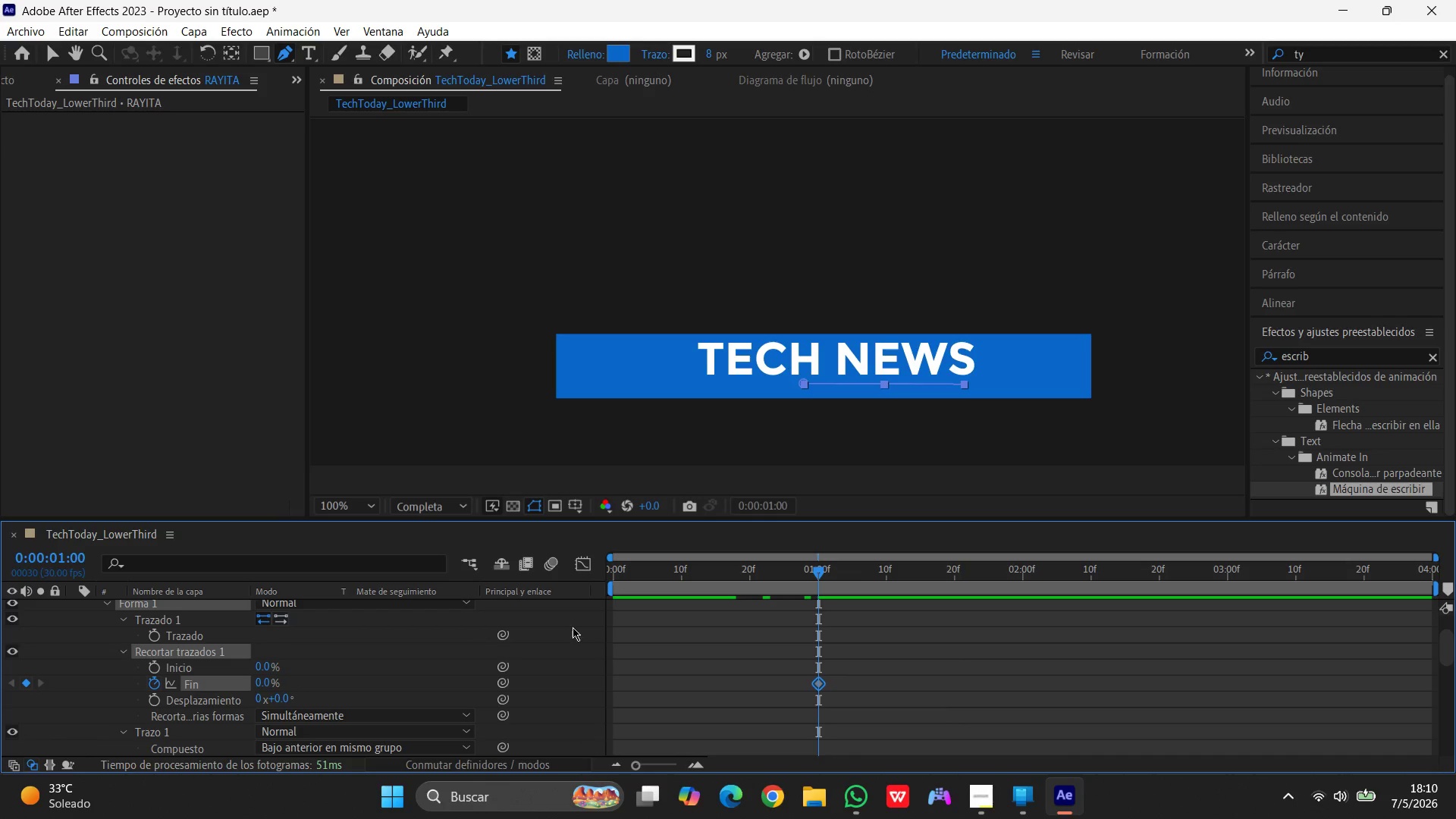 
left_click_drag(start_coordinate=[820, 570], to_coordinate=[901, 572])
 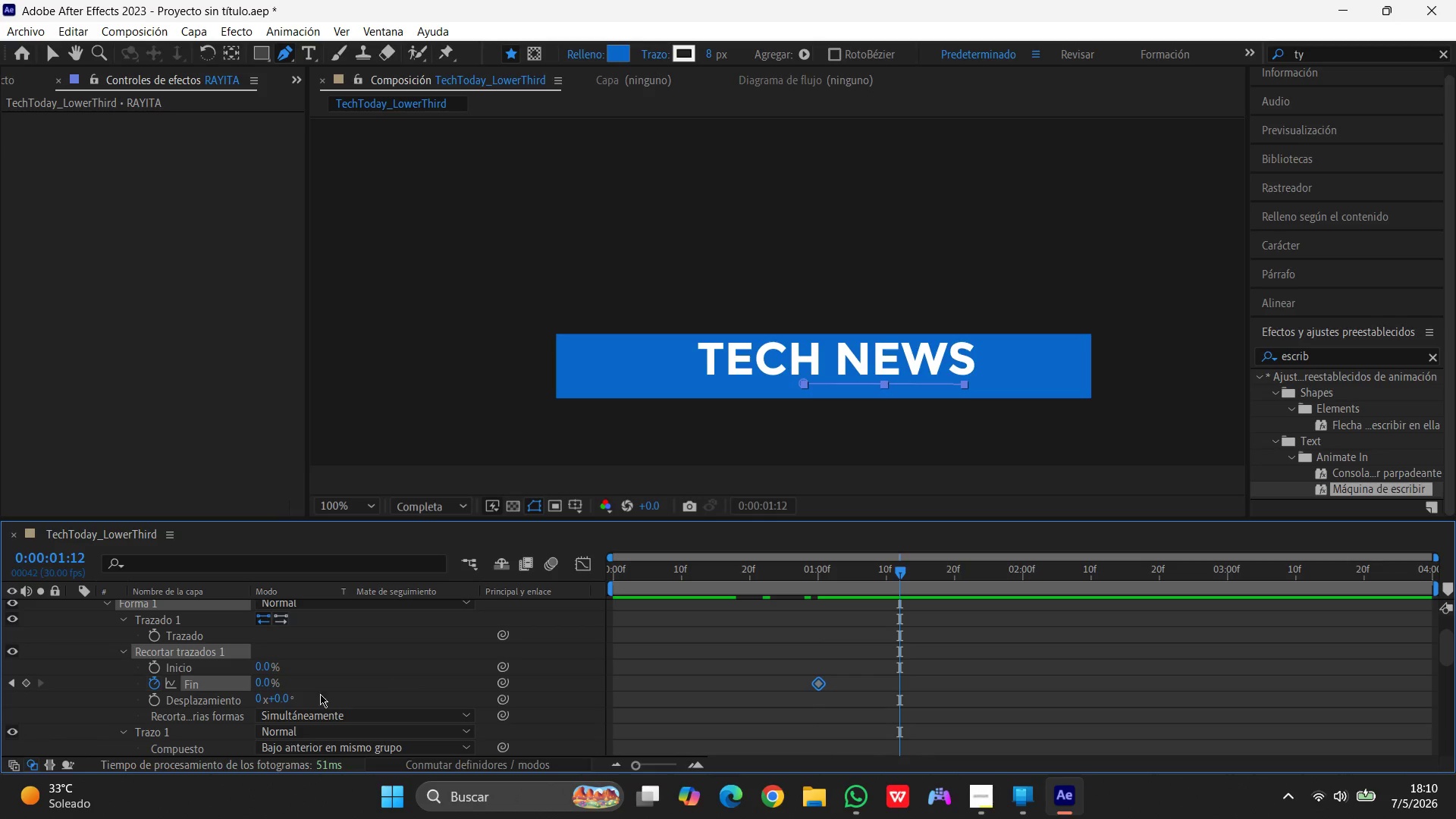 
left_click([262, 685])
 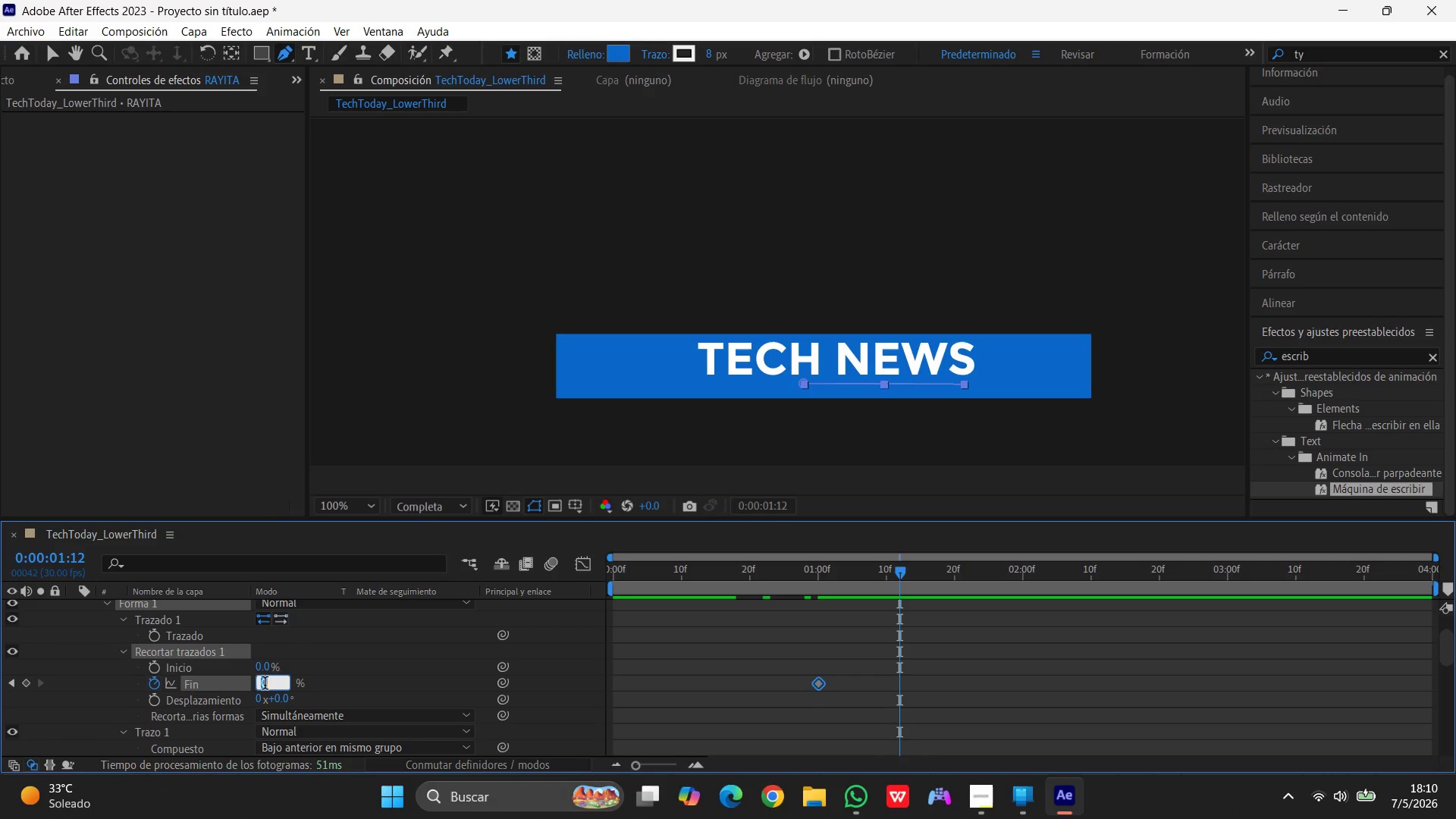 
key(Numpad1)
 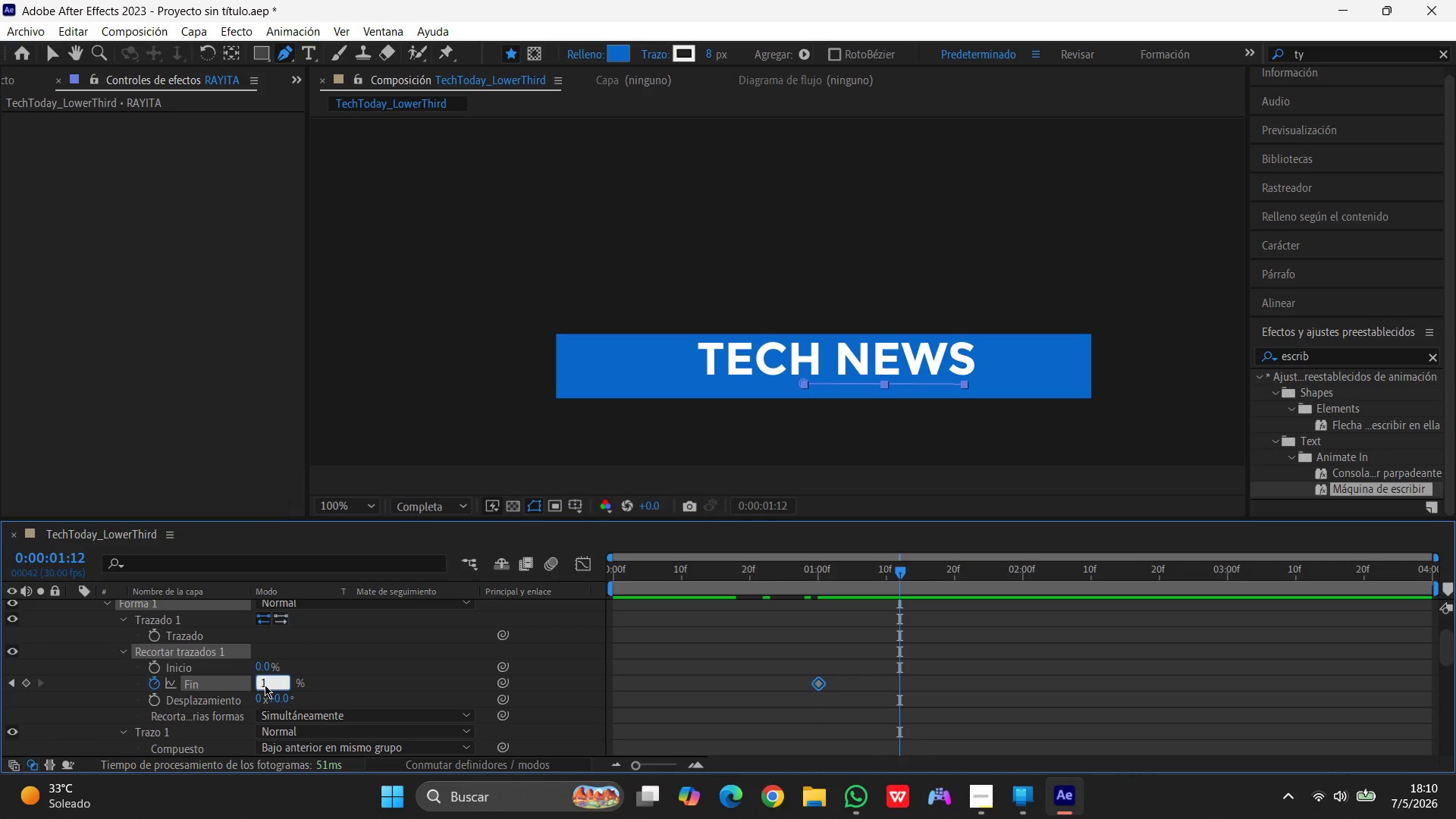 
key(Numpad0)
 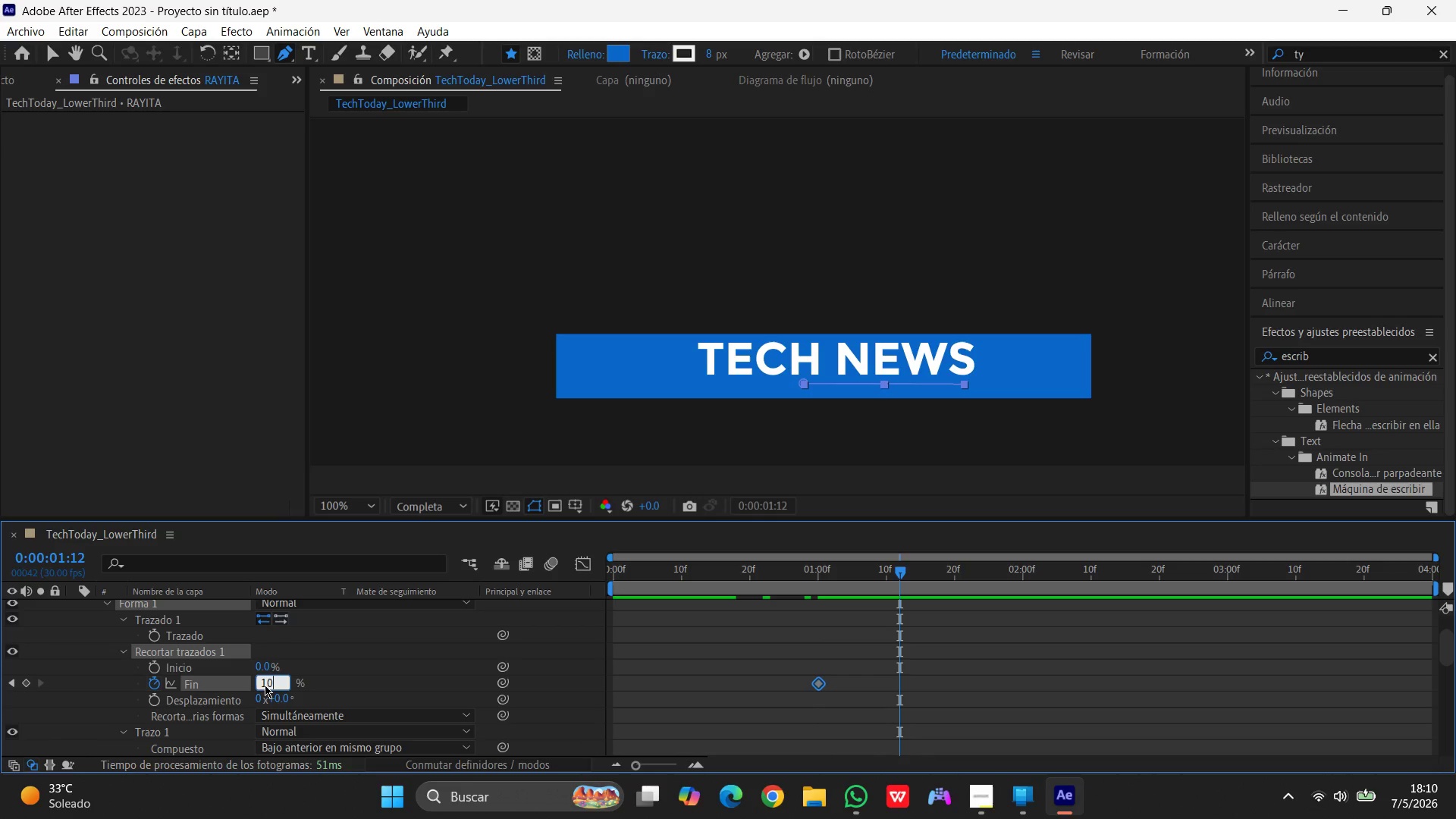 
key(Numpad0)
 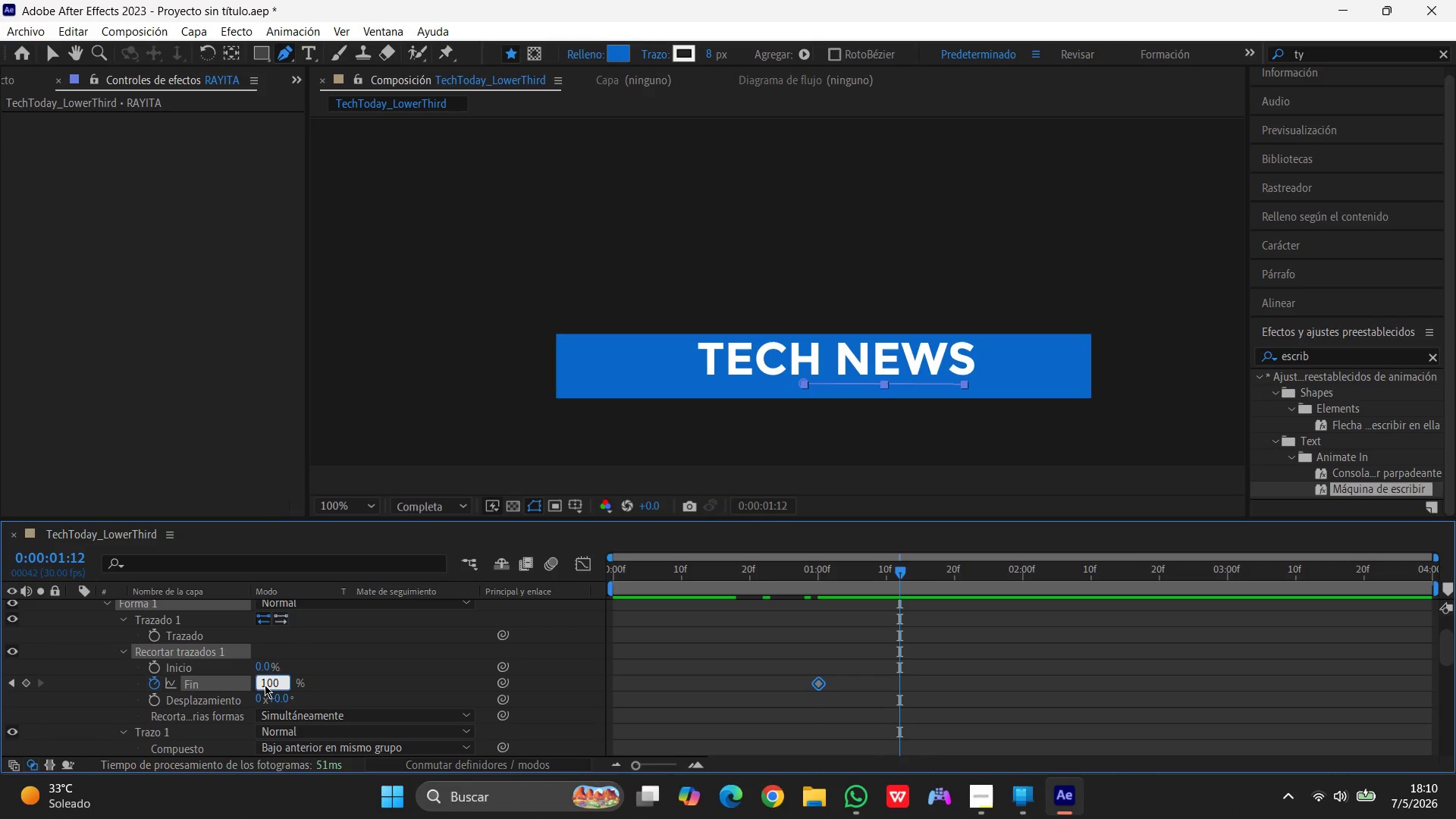 
key(Enter)
 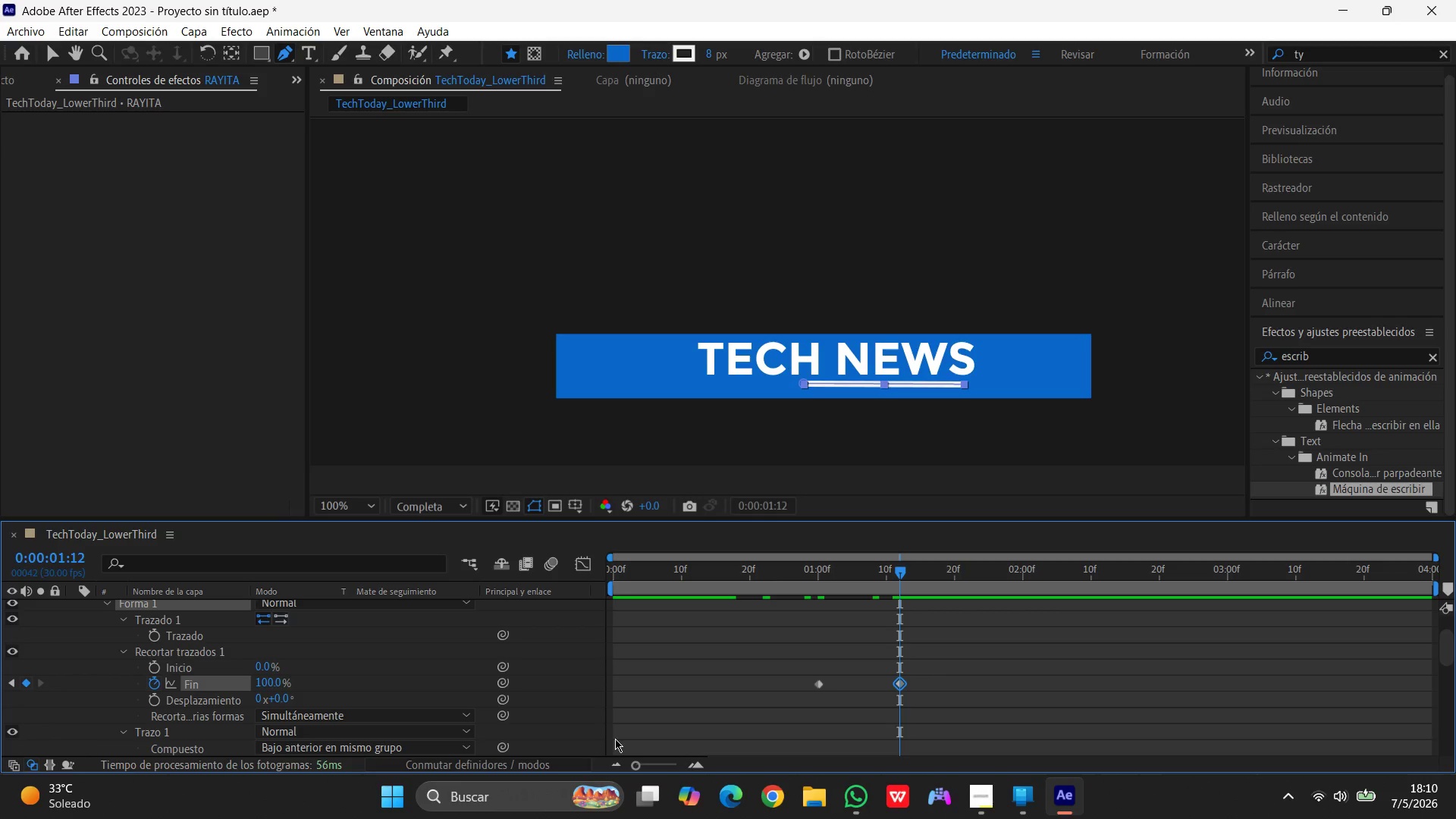 
key(Numpad0)
 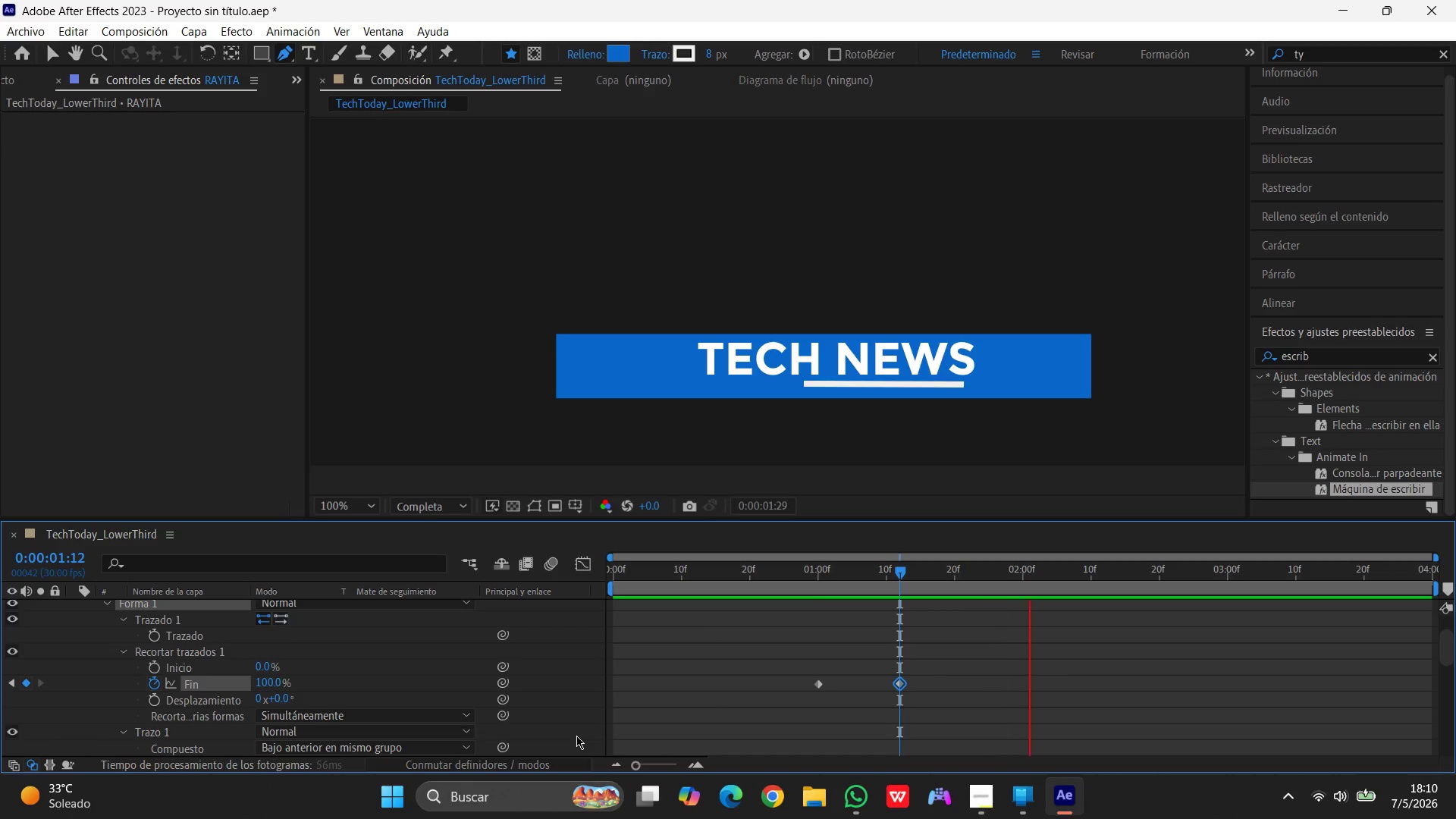 
key(Space)
 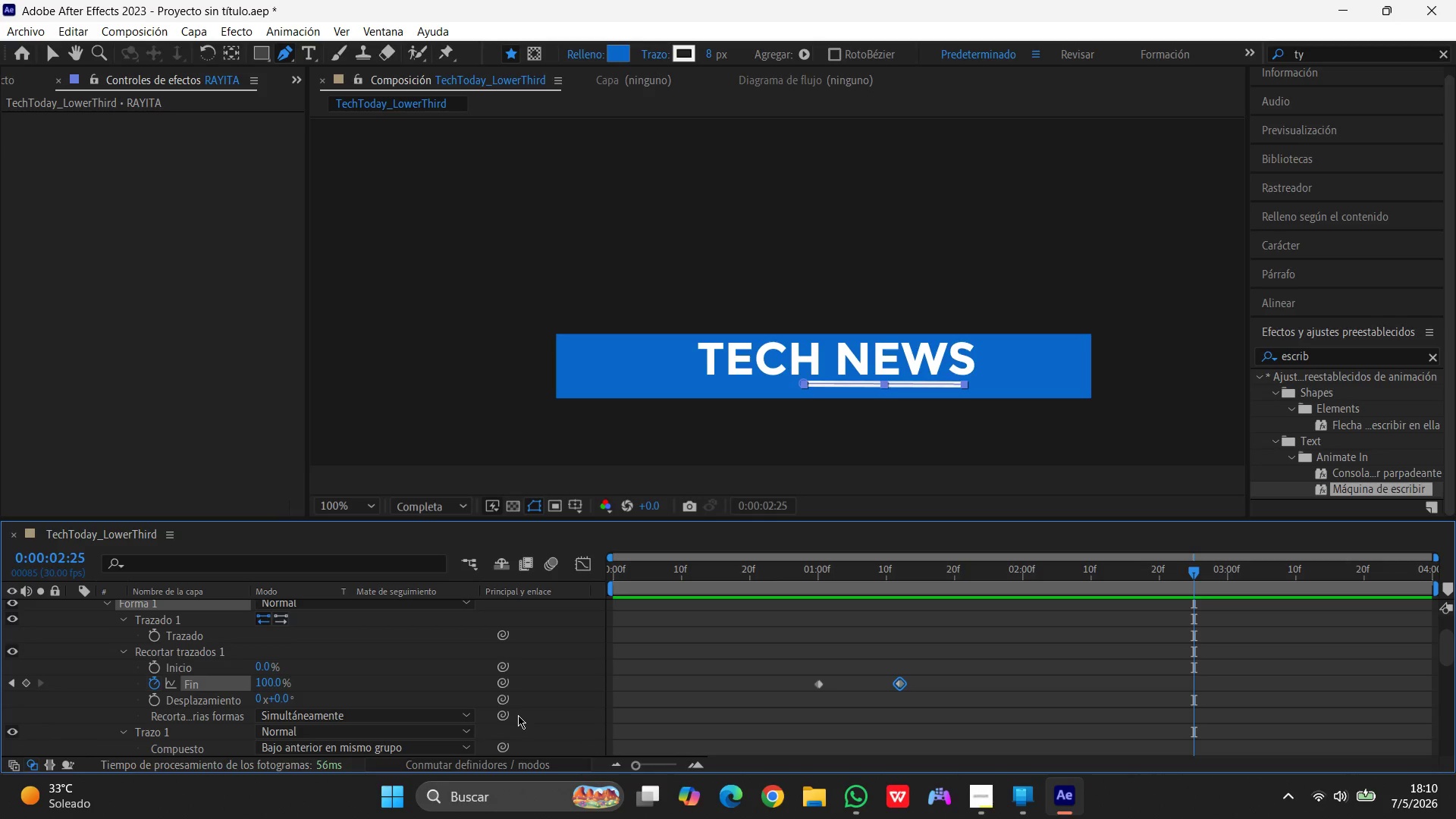 
wait(35.03)
 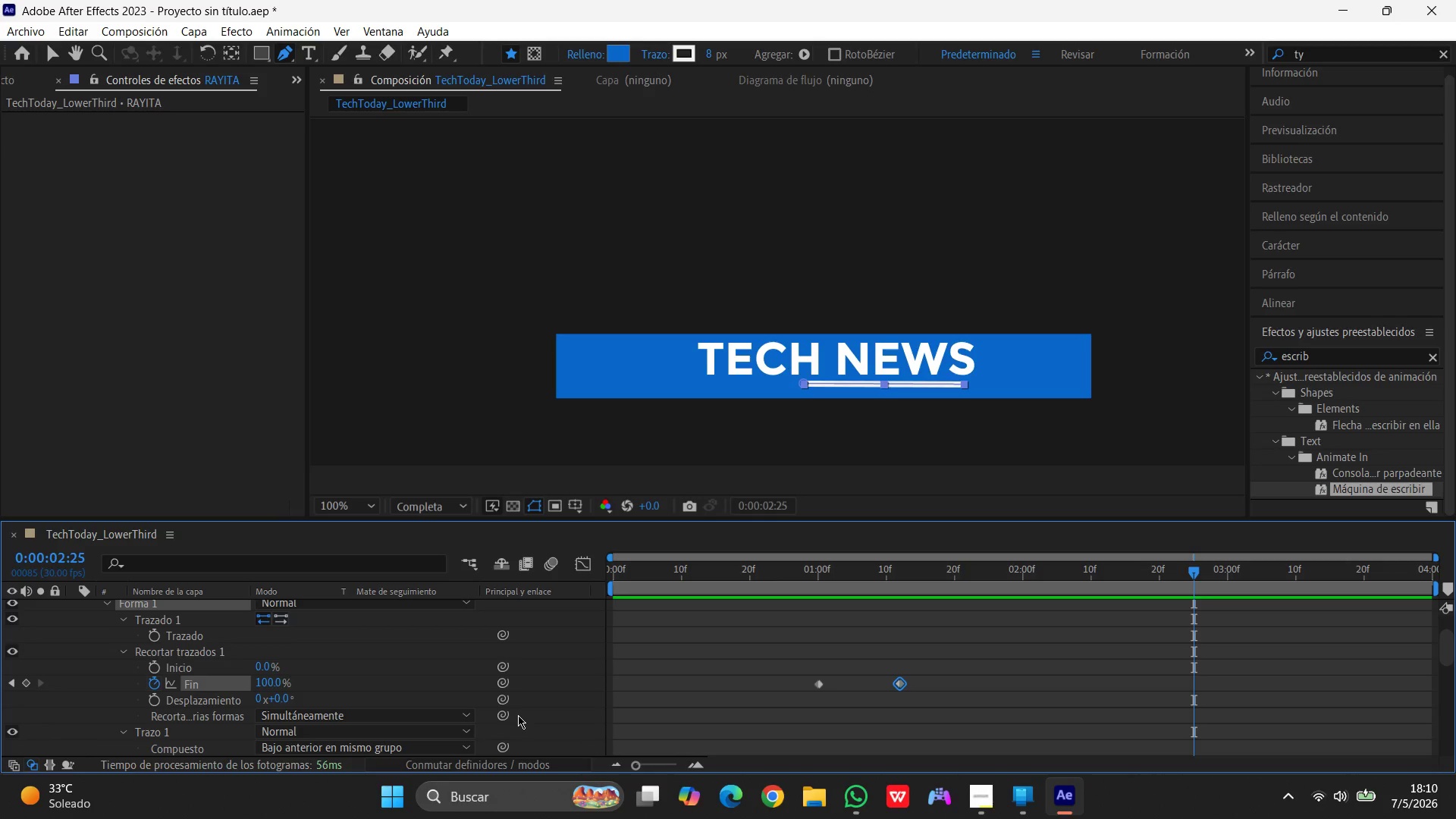 
left_click_drag(start_coordinate=[1194, 570], to_coordinate=[890, 594])
 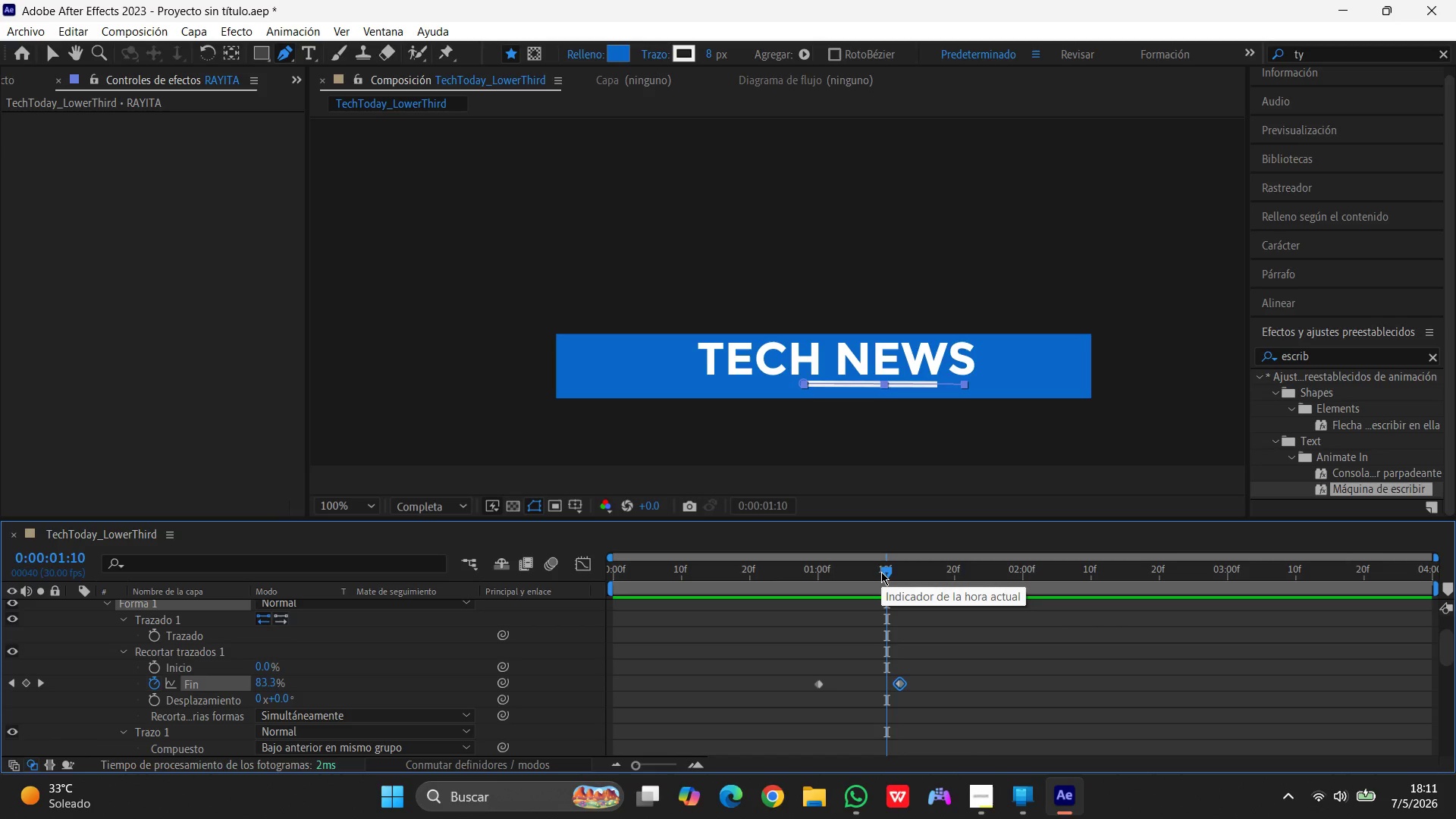 
wait(15.97)
 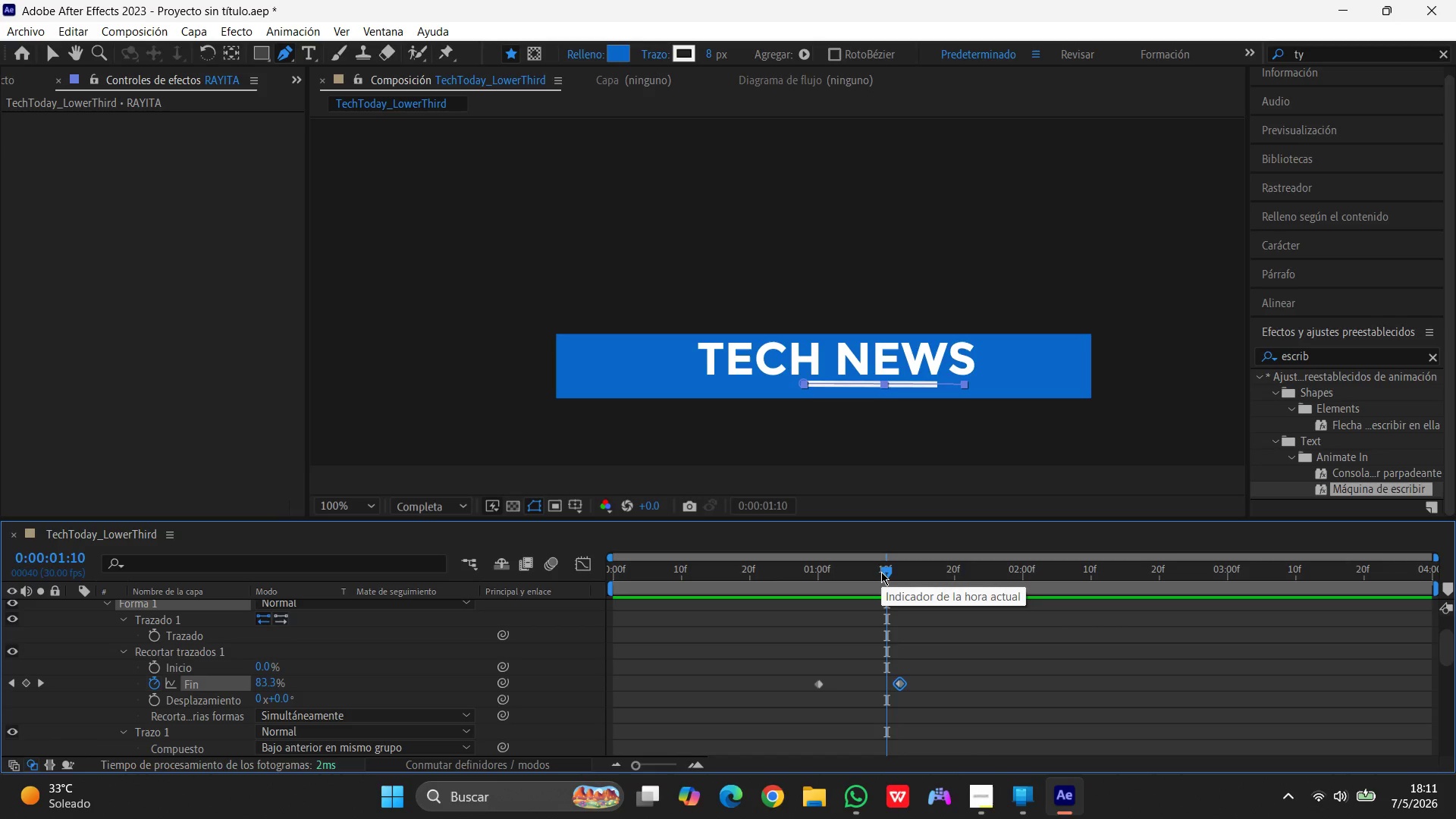 
left_click_drag(start_coordinate=[892, 569], to_coordinate=[1081, 583])
 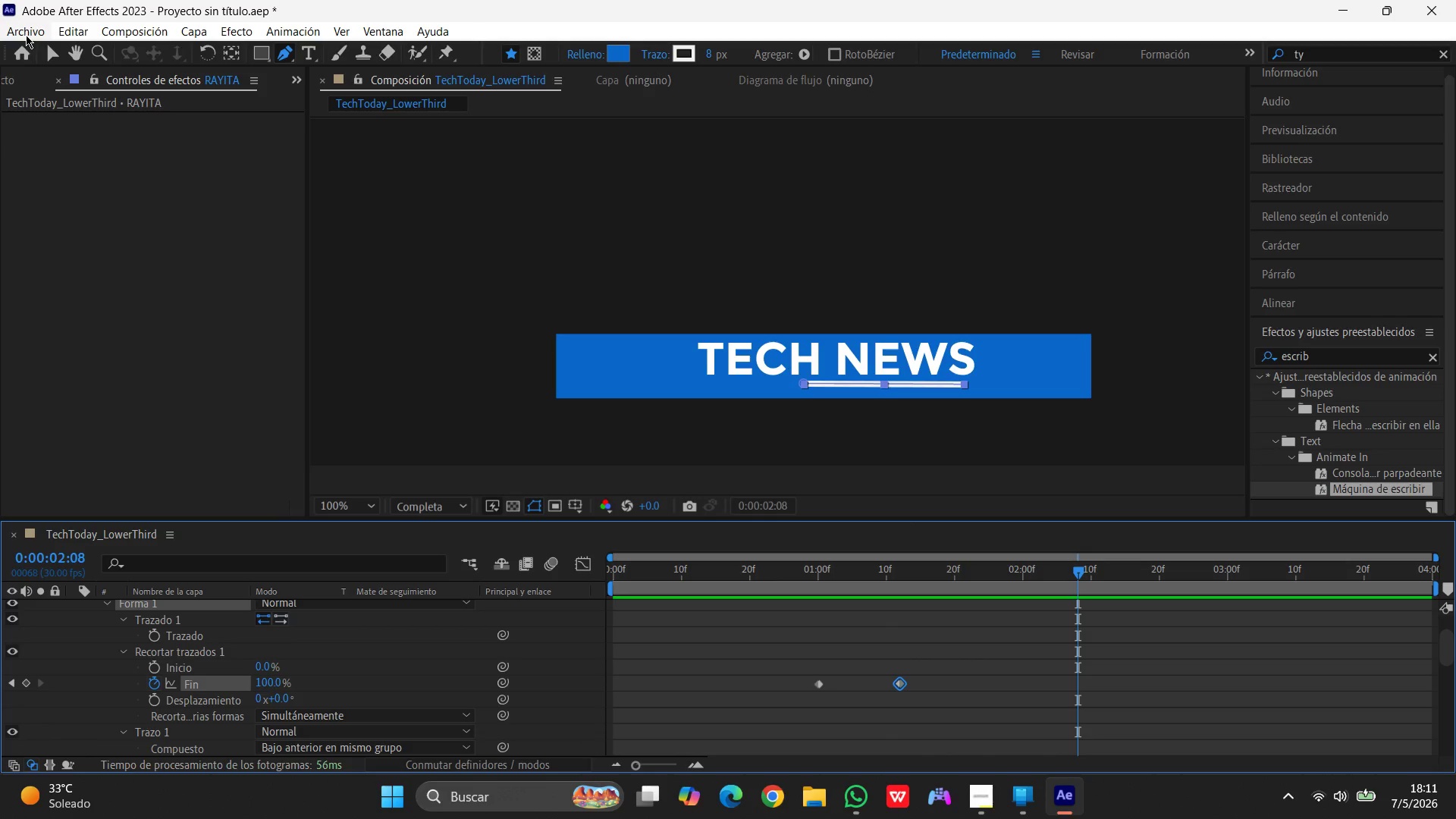 
left_click([27, 33])
 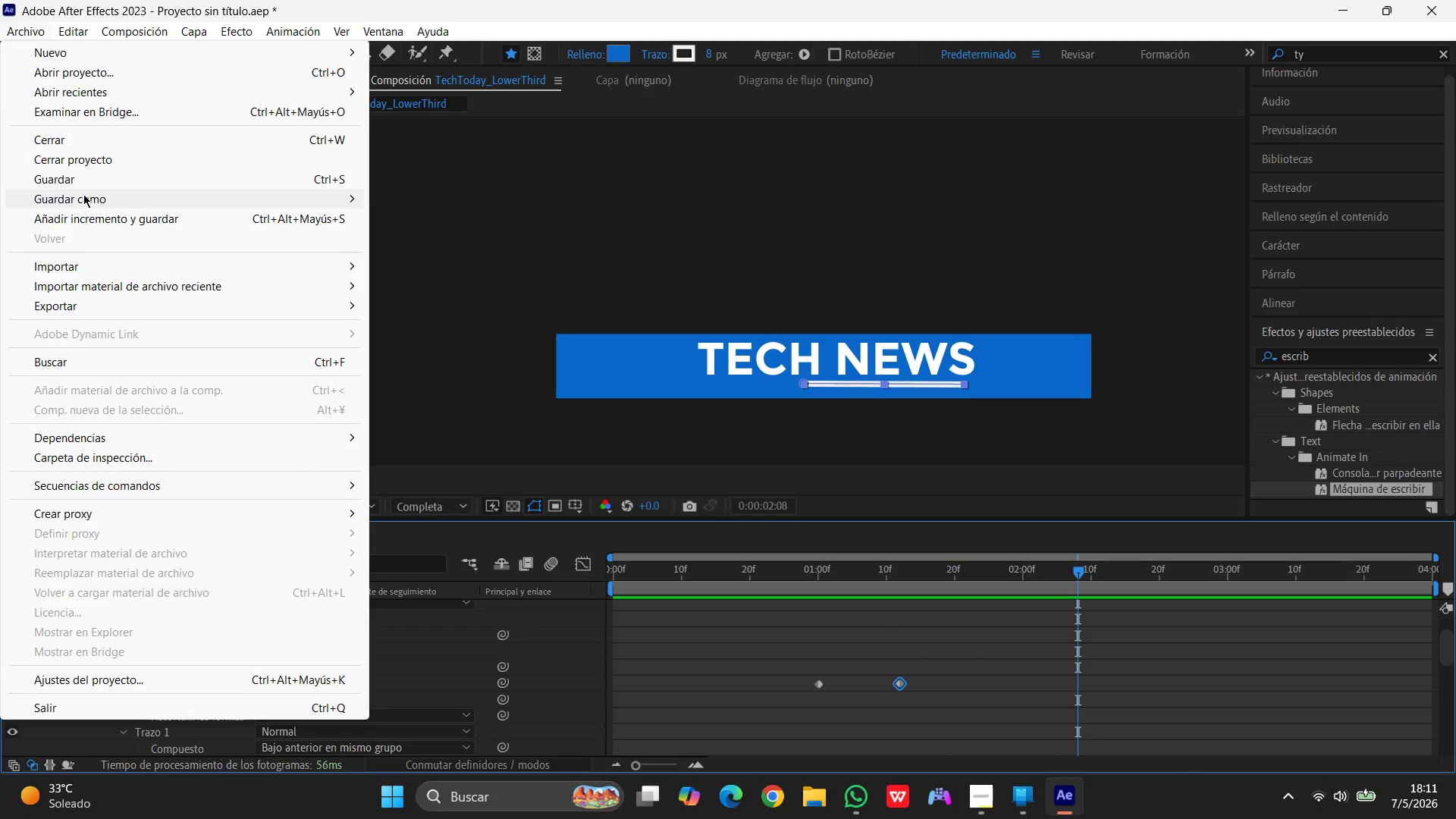 
left_click([75, 196])
 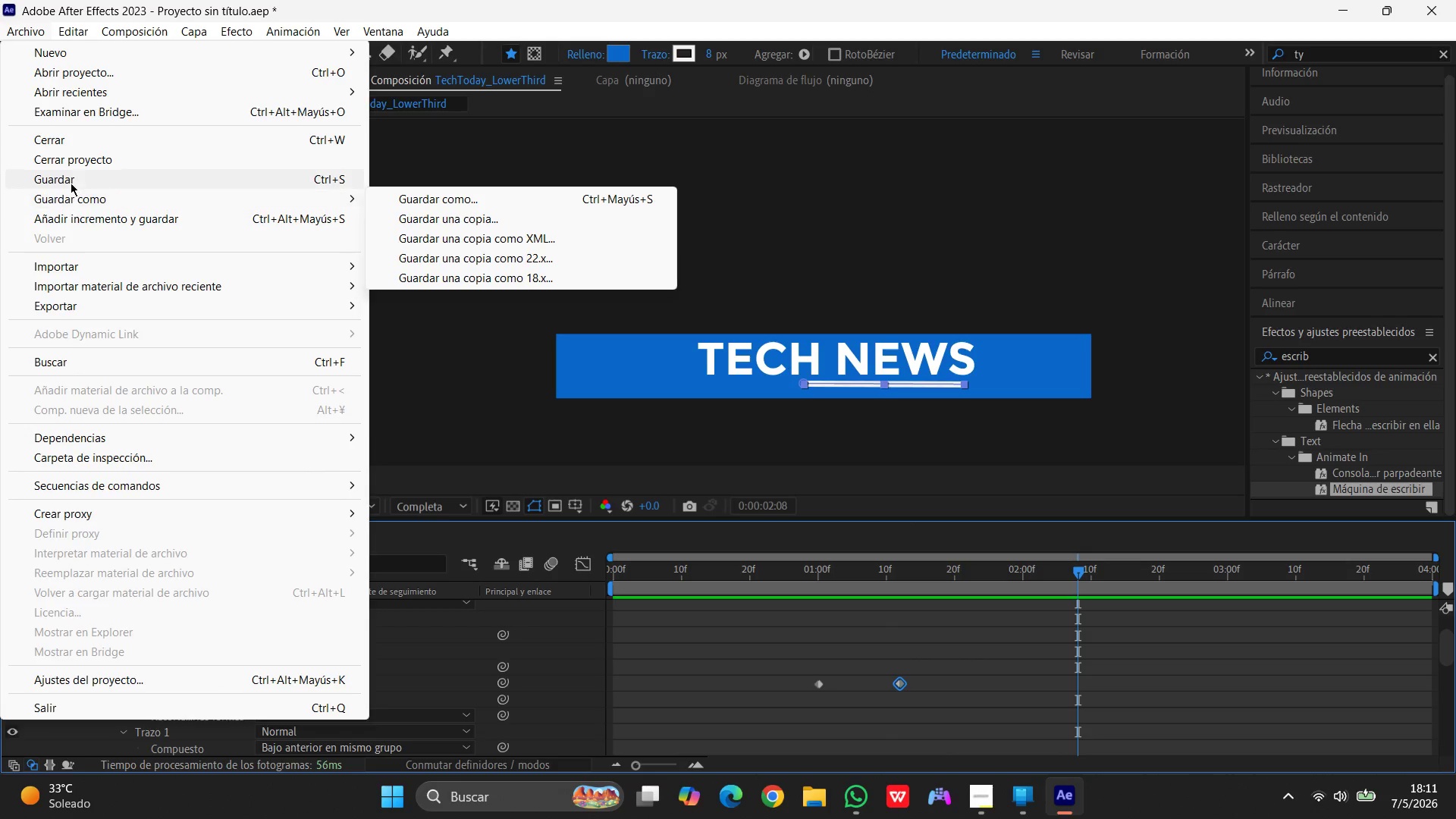 
left_click([71, 183])
 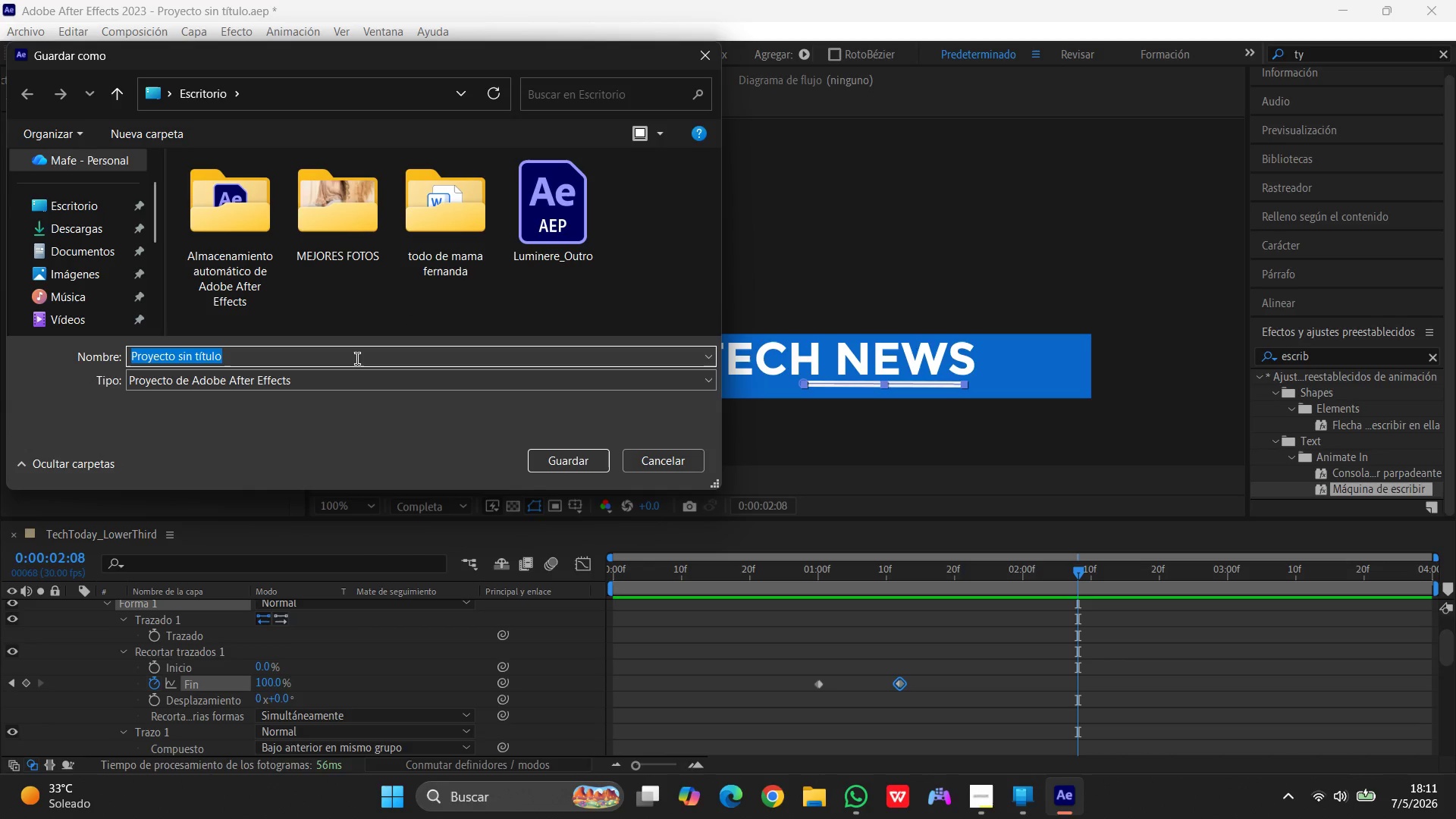 
type(sisisi)
 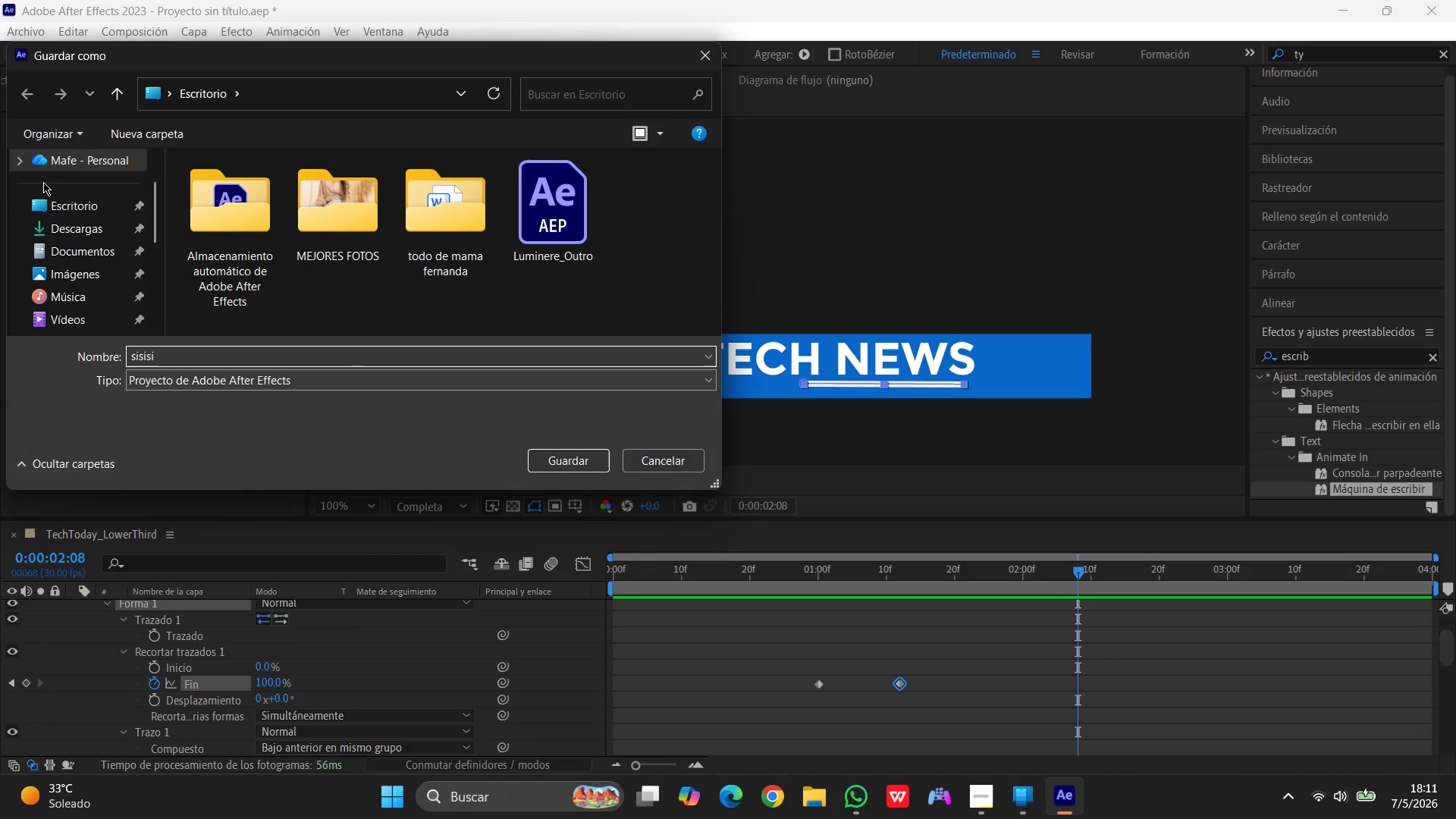 
left_click([84, 206])
 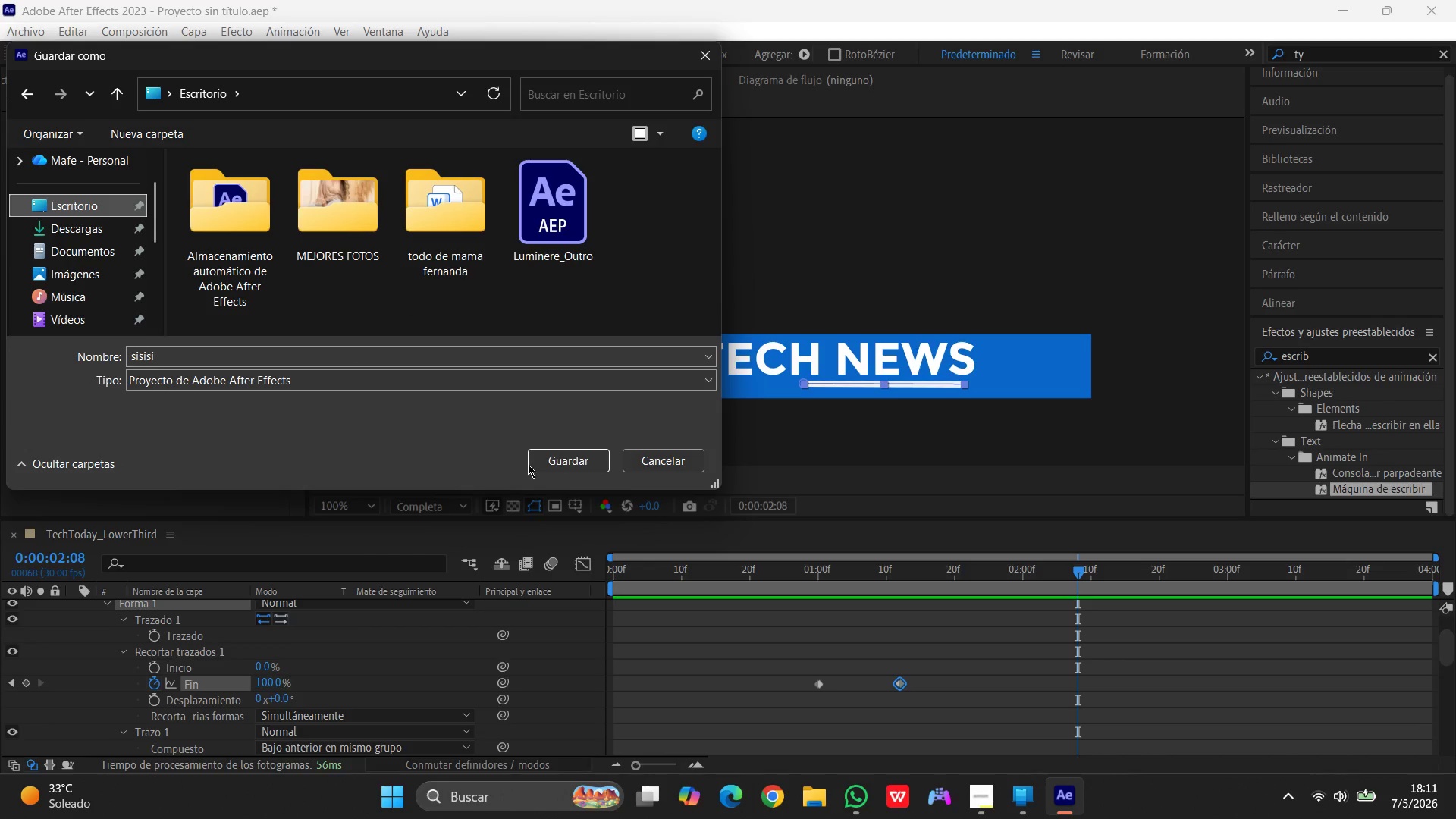 
left_click([571, 465])
 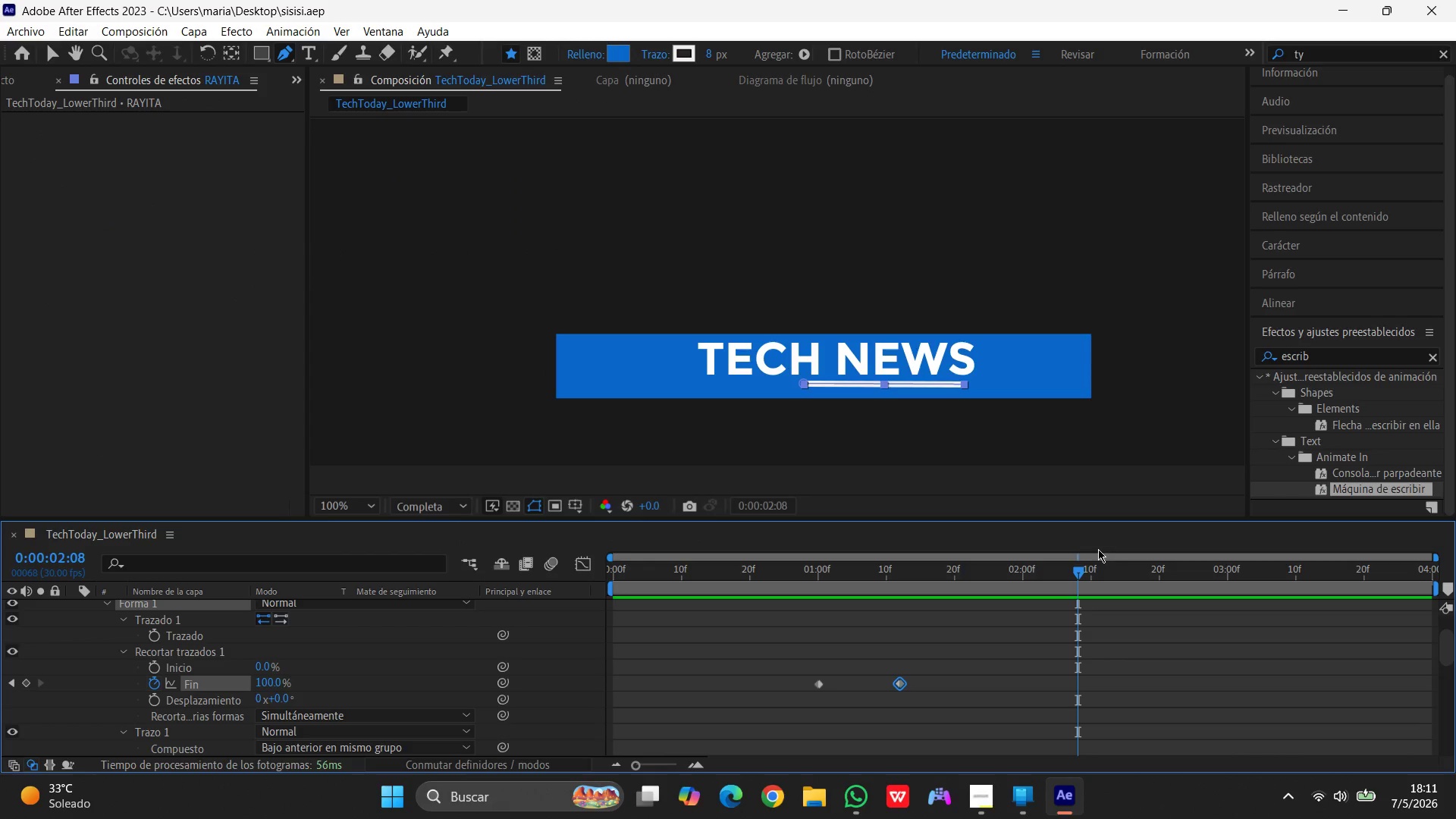 
left_click_drag(start_coordinate=[1081, 575], to_coordinate=[1232, 591])
 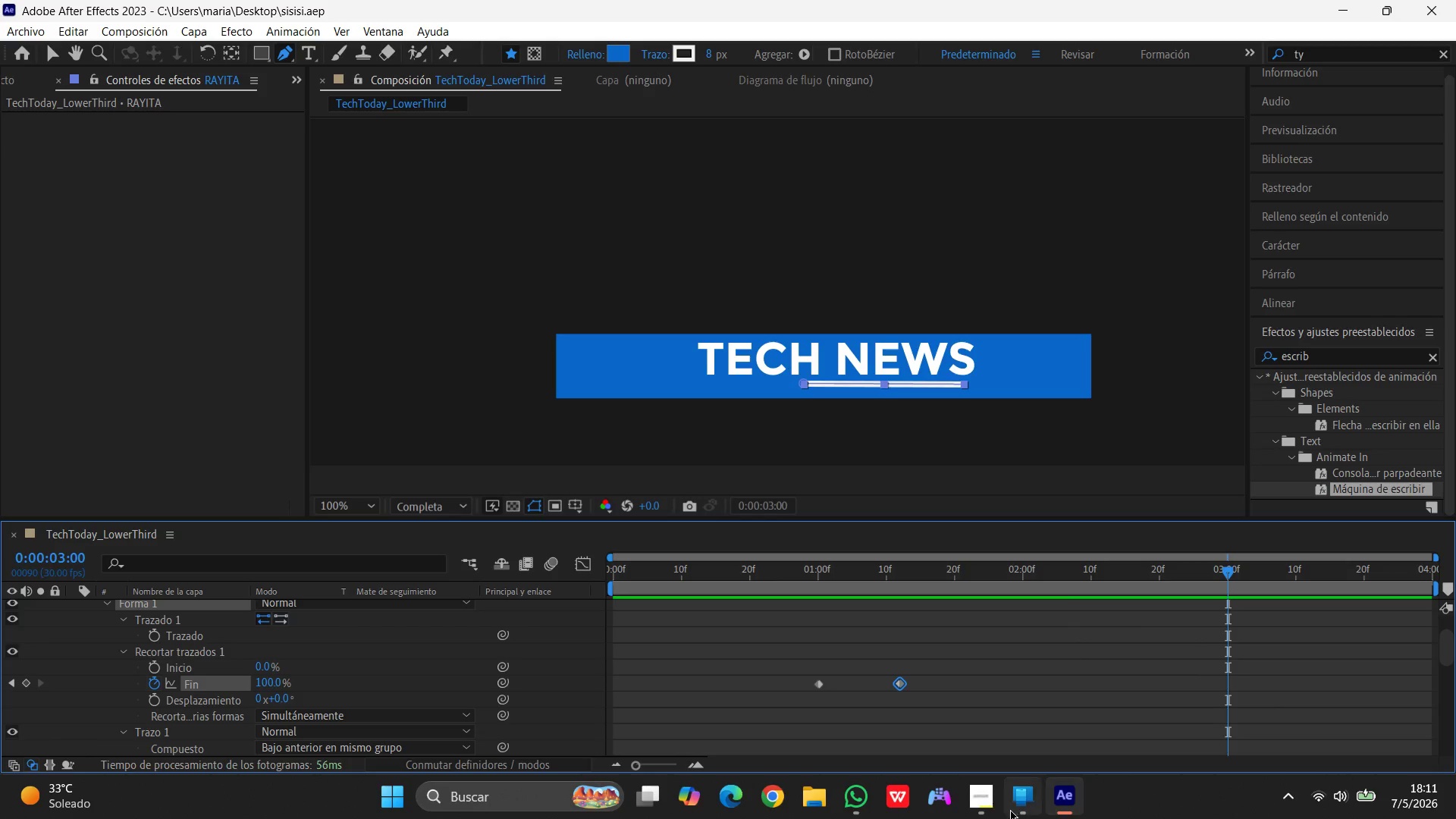 
left_click([986, 806])